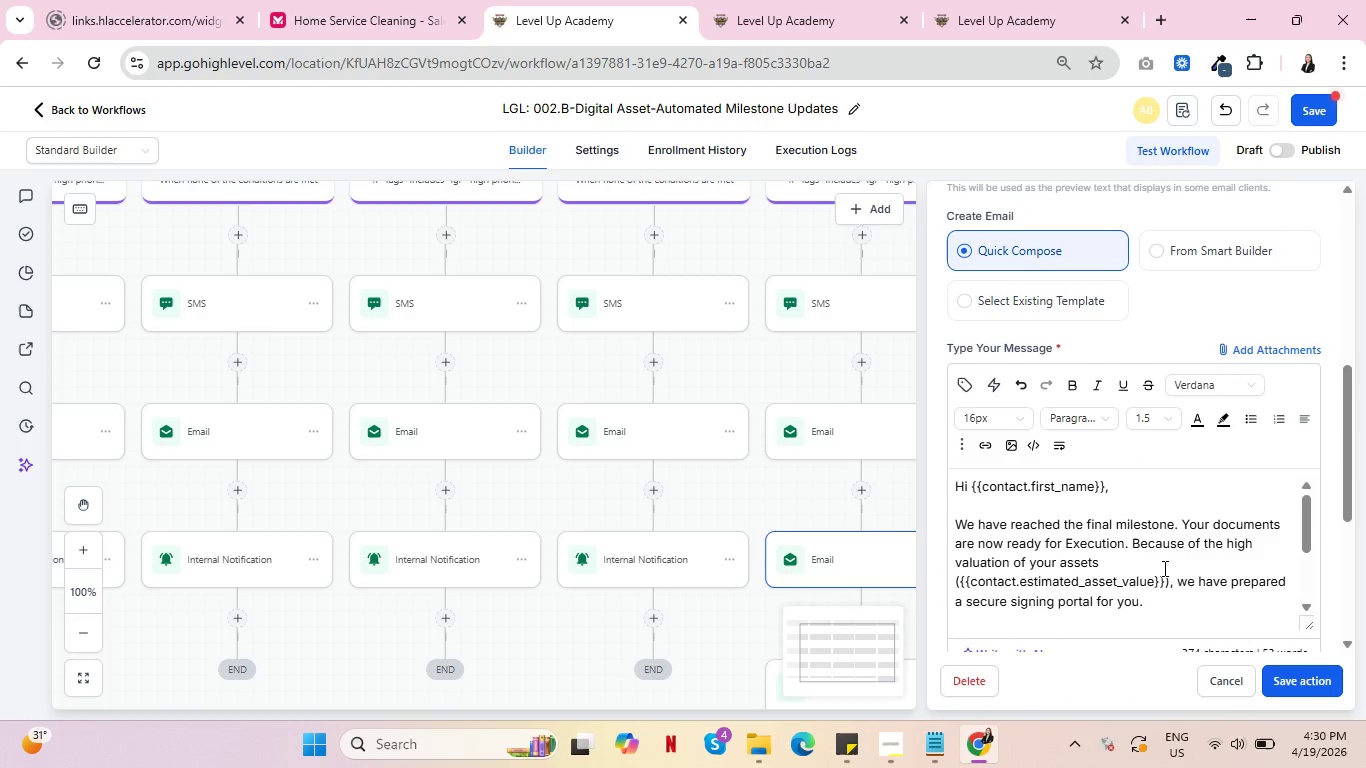 
scroll: coordinate [1174, 553], scroll_direction: down, amount: 1.0
 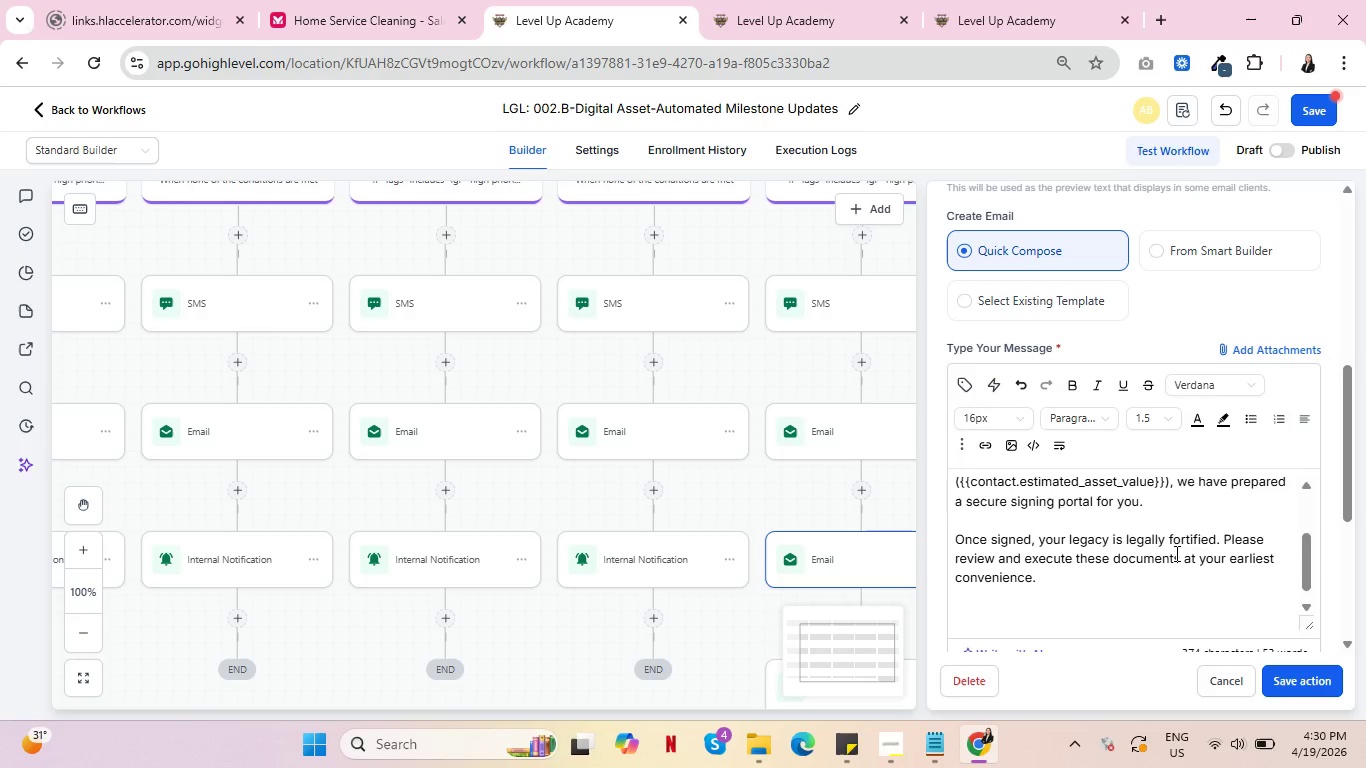 
scroll: coordinate [1175, 553], scroll_direction: up, amount: 1.0
 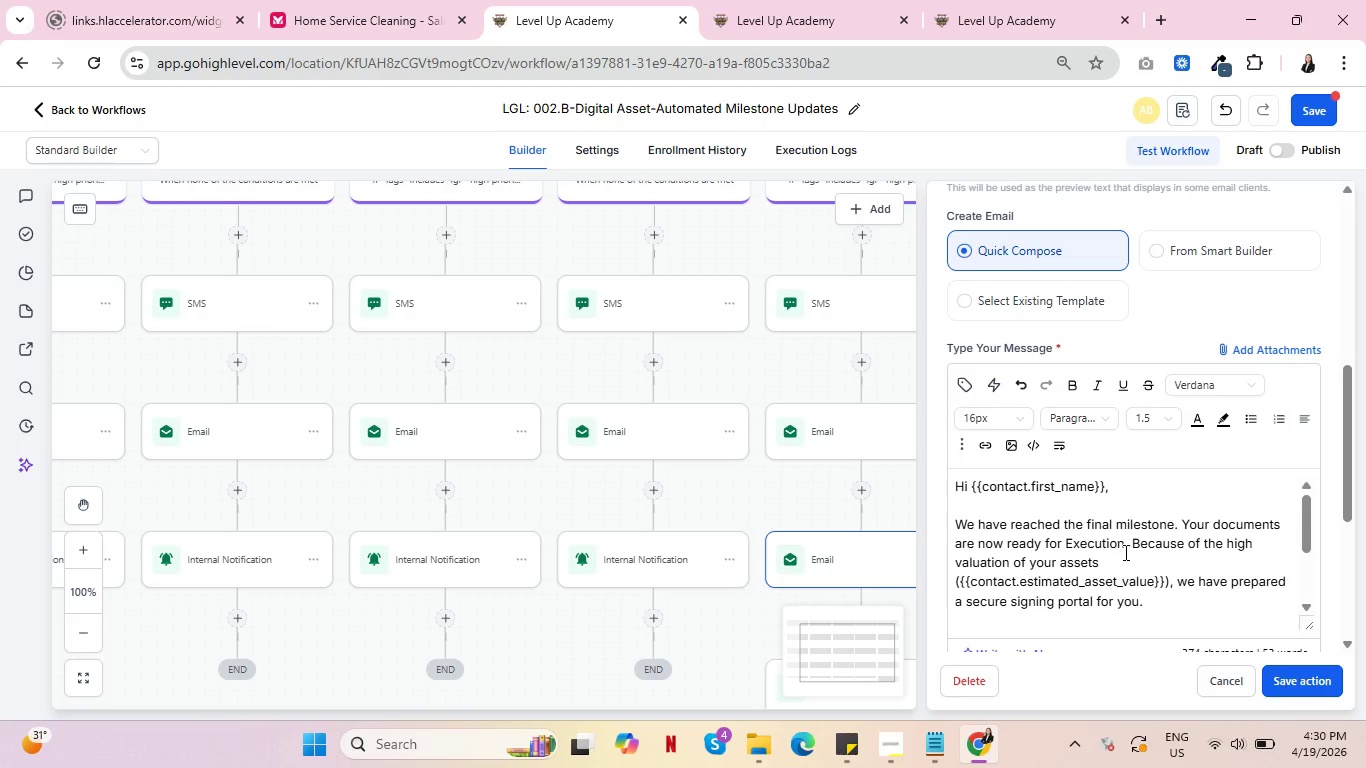 
left_click_drag(start_coordinate=[1135, 543], to_coordinate=[1145, 599])
 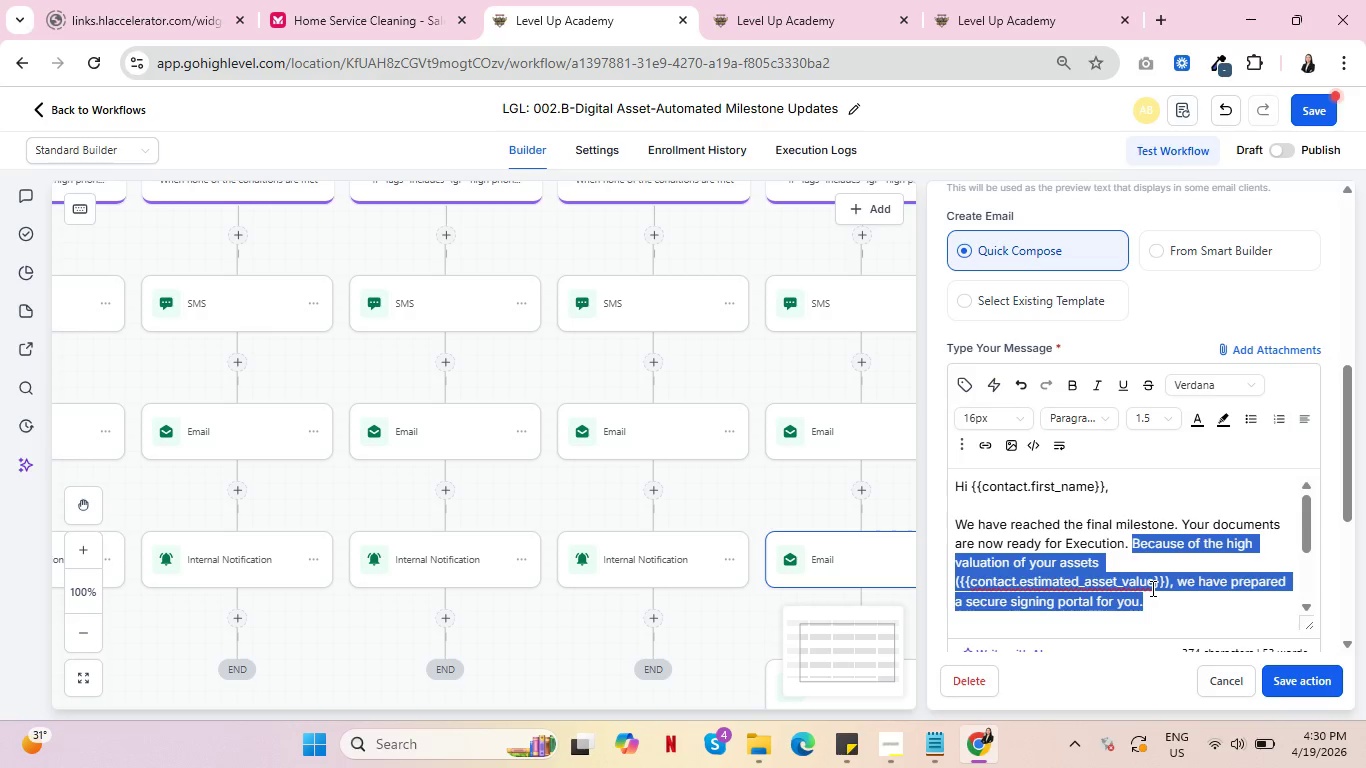 
key(Control+X)
 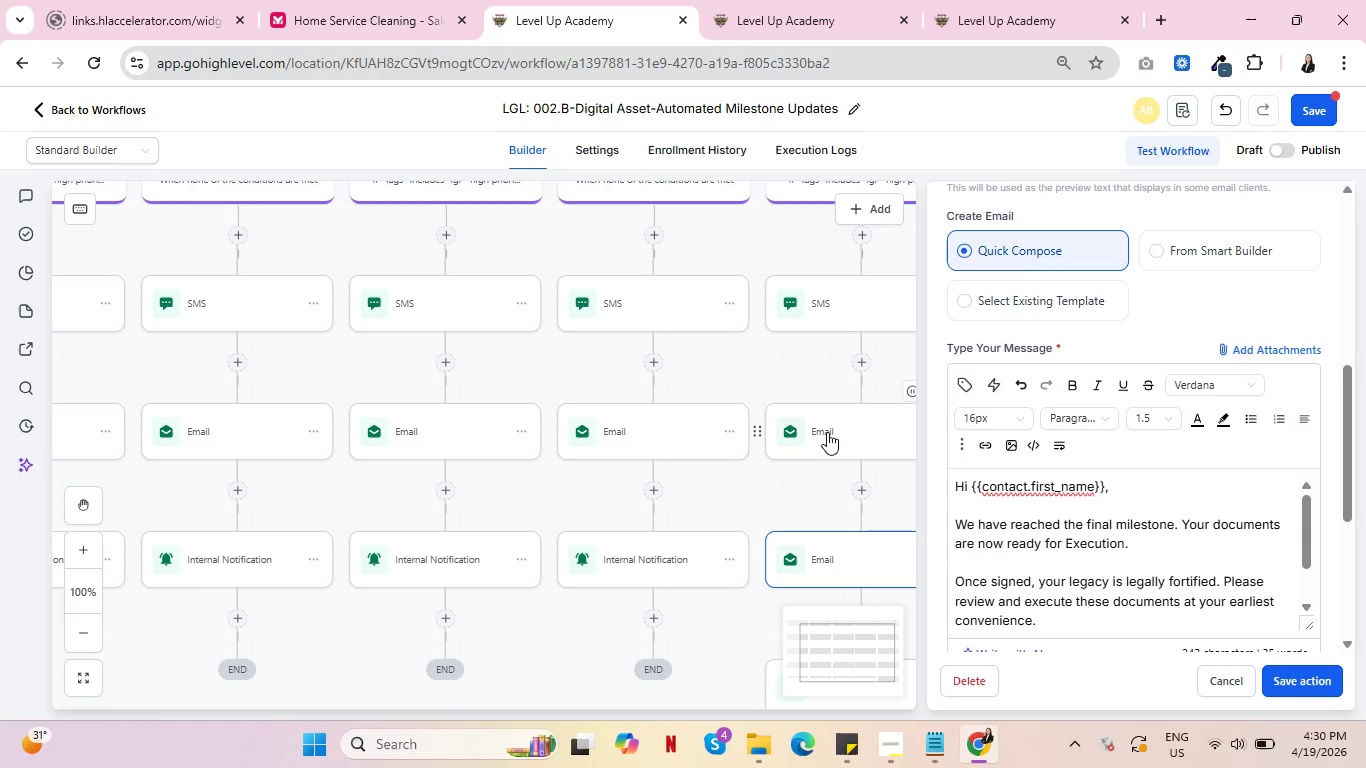 
scroll: coordinate [1186, 562], scroll_direction: down, amount: 1.0
 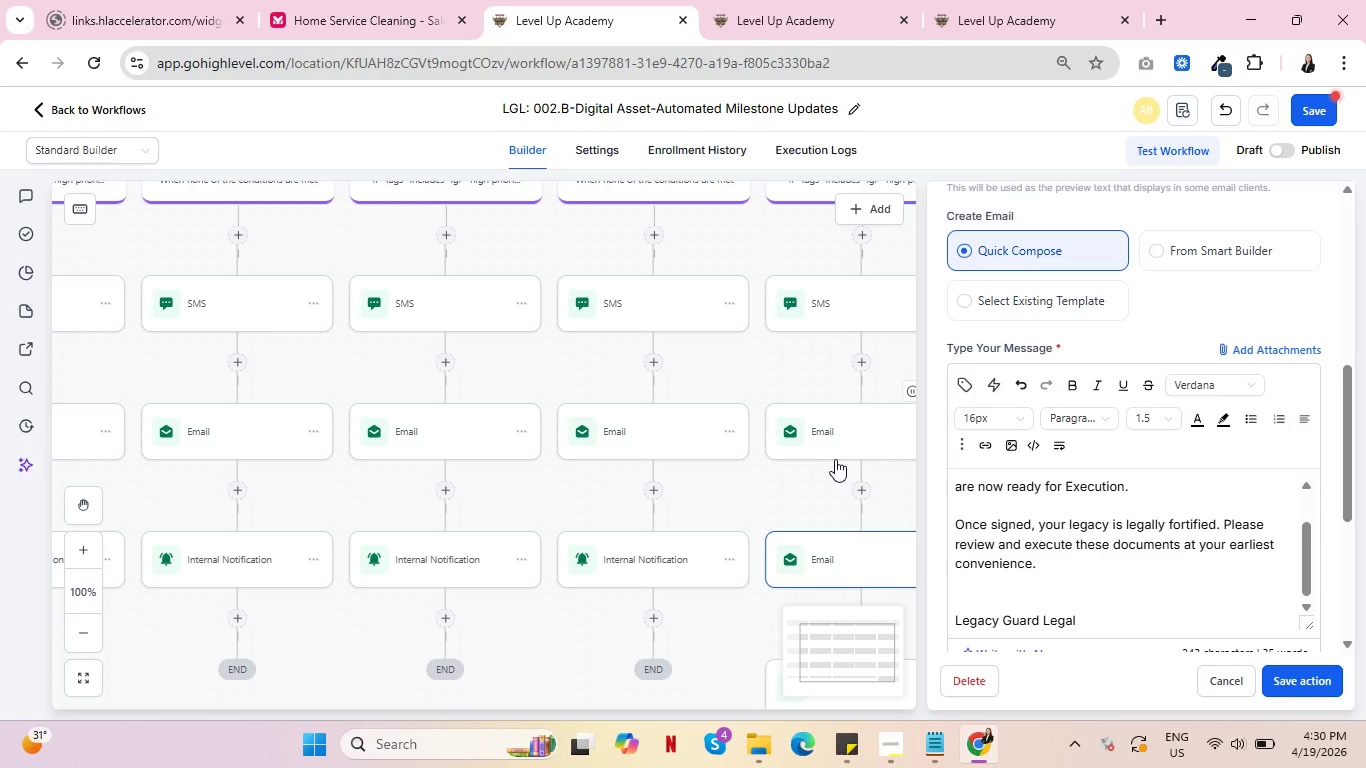 
left_click([835, 448])
 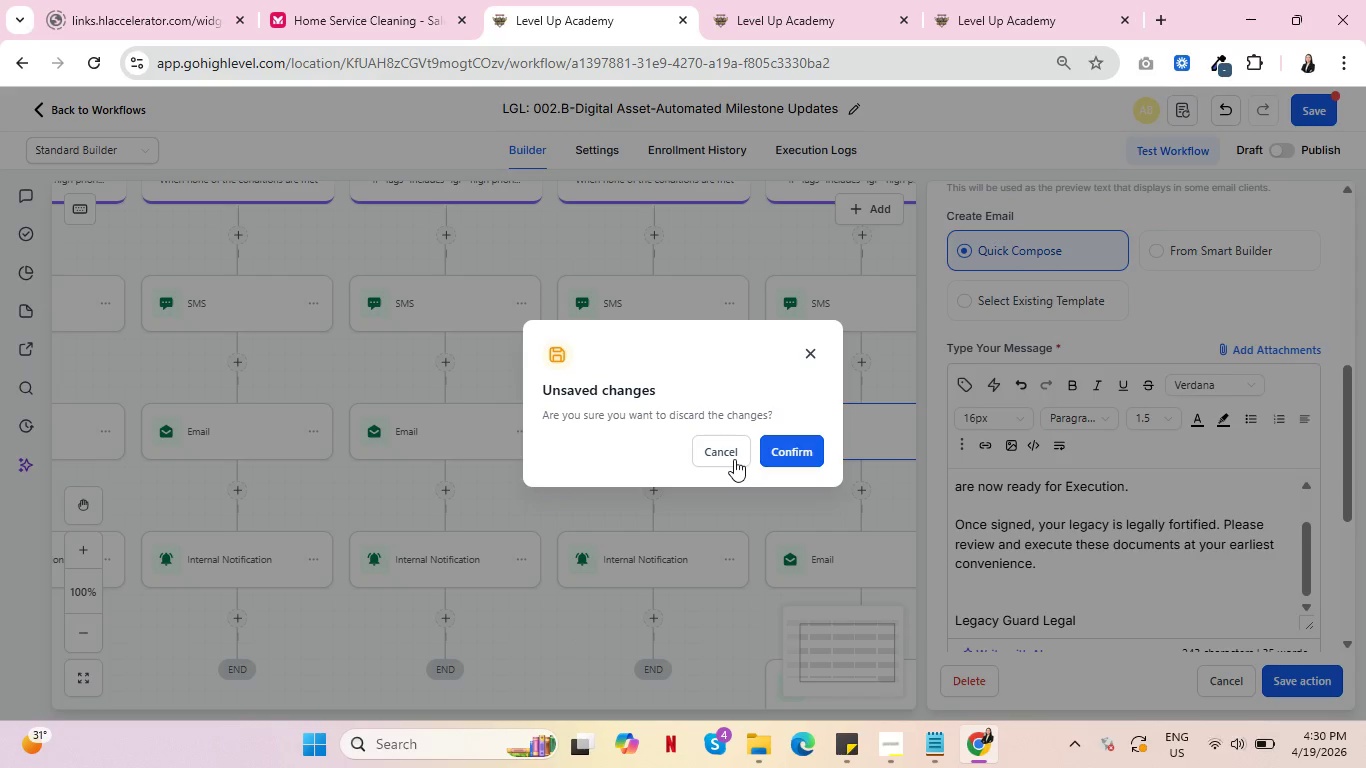 
left_click([726, 451])
 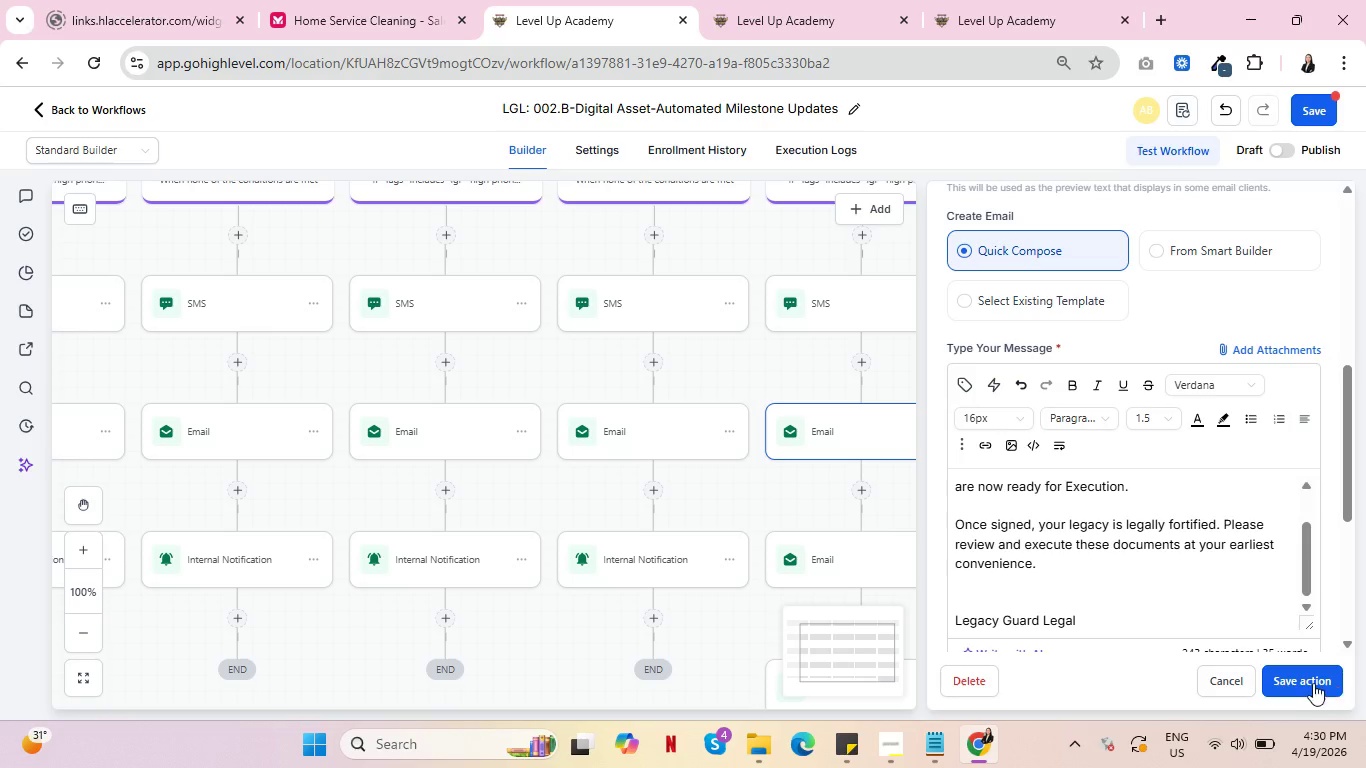 
left_click([1310, 683])
 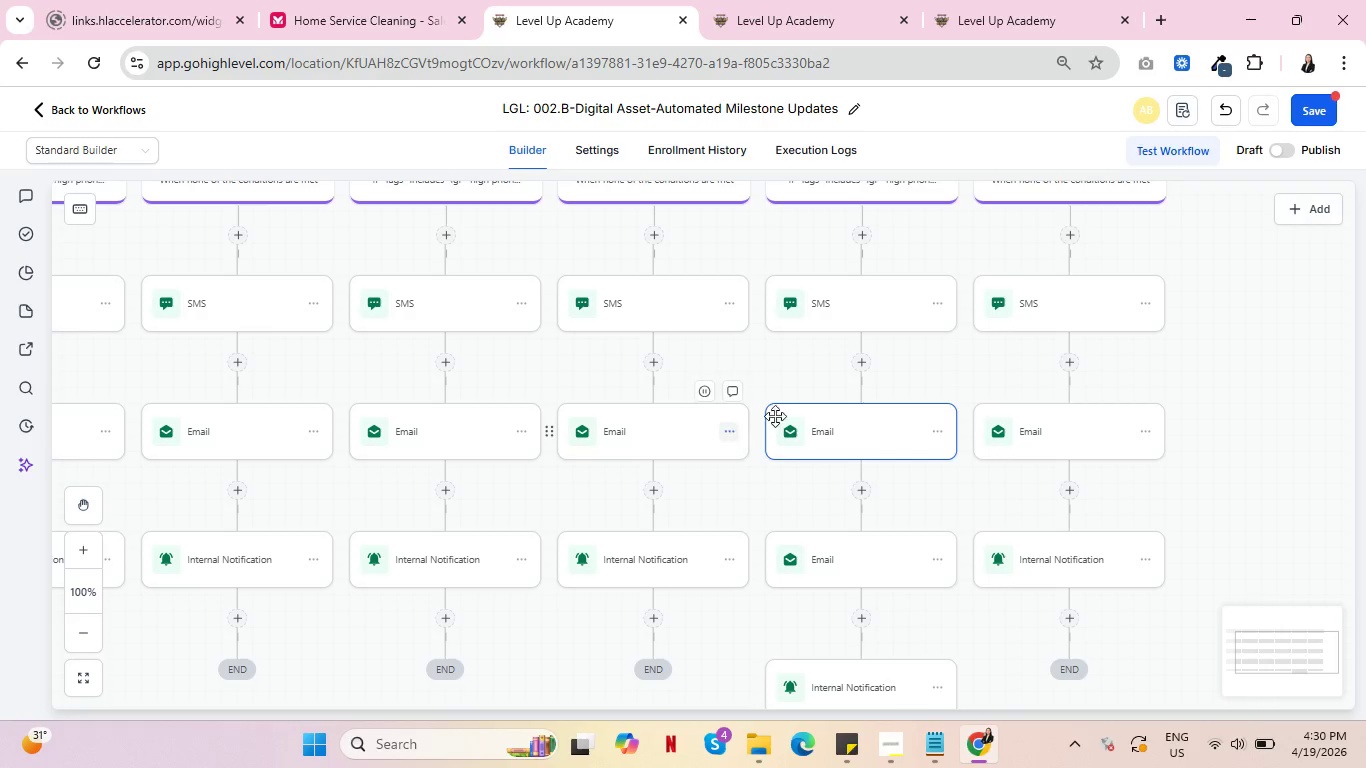 
left_click([806, 424])
 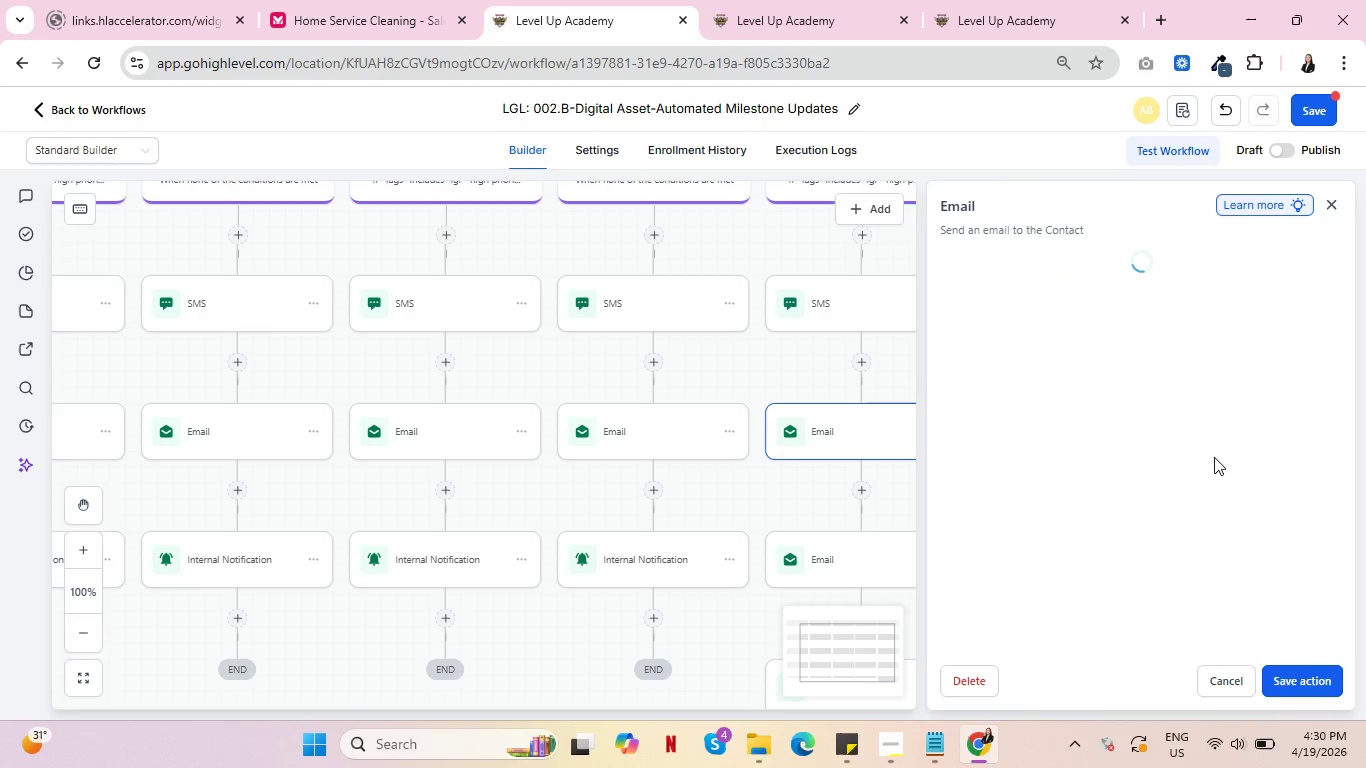 
scroll: coordinate [1211, 463], scroll_direction: down, amount: 6.0
 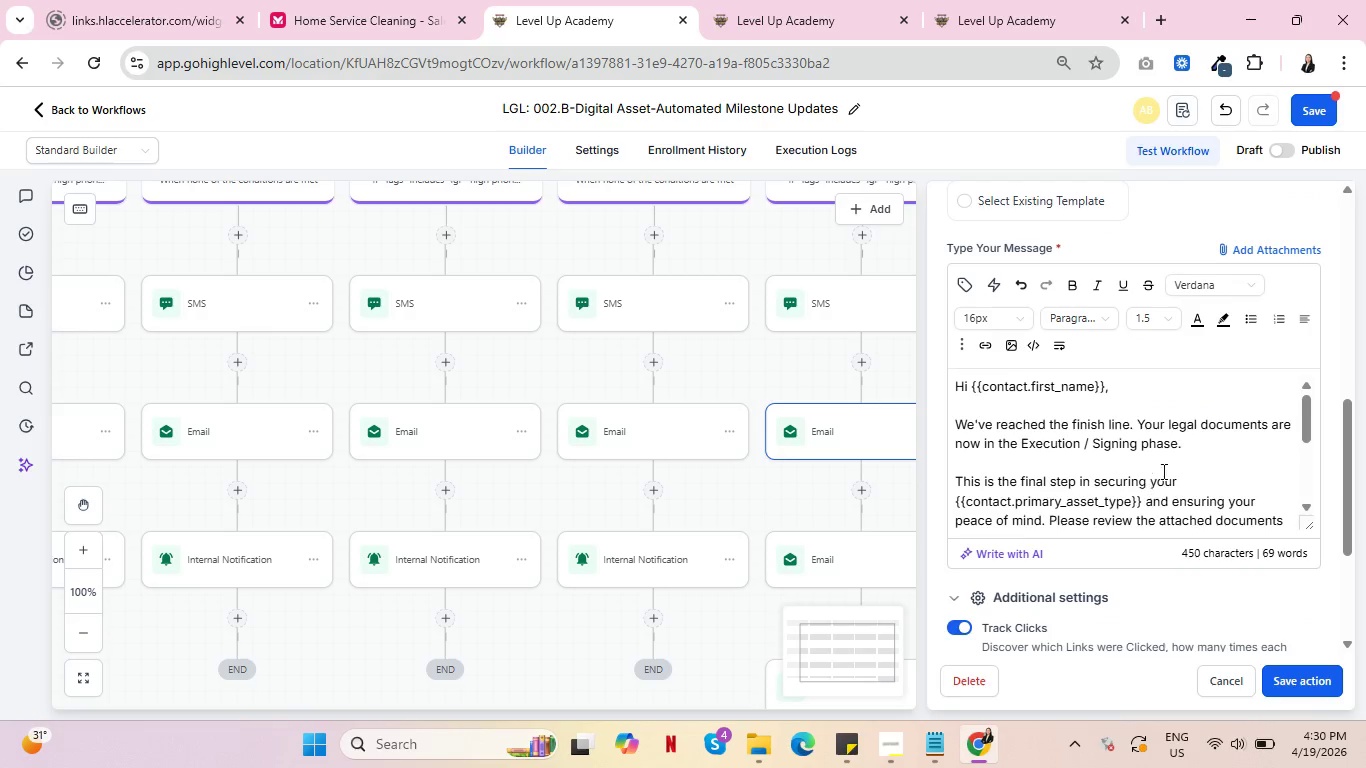 
left_click([1205, 448])
 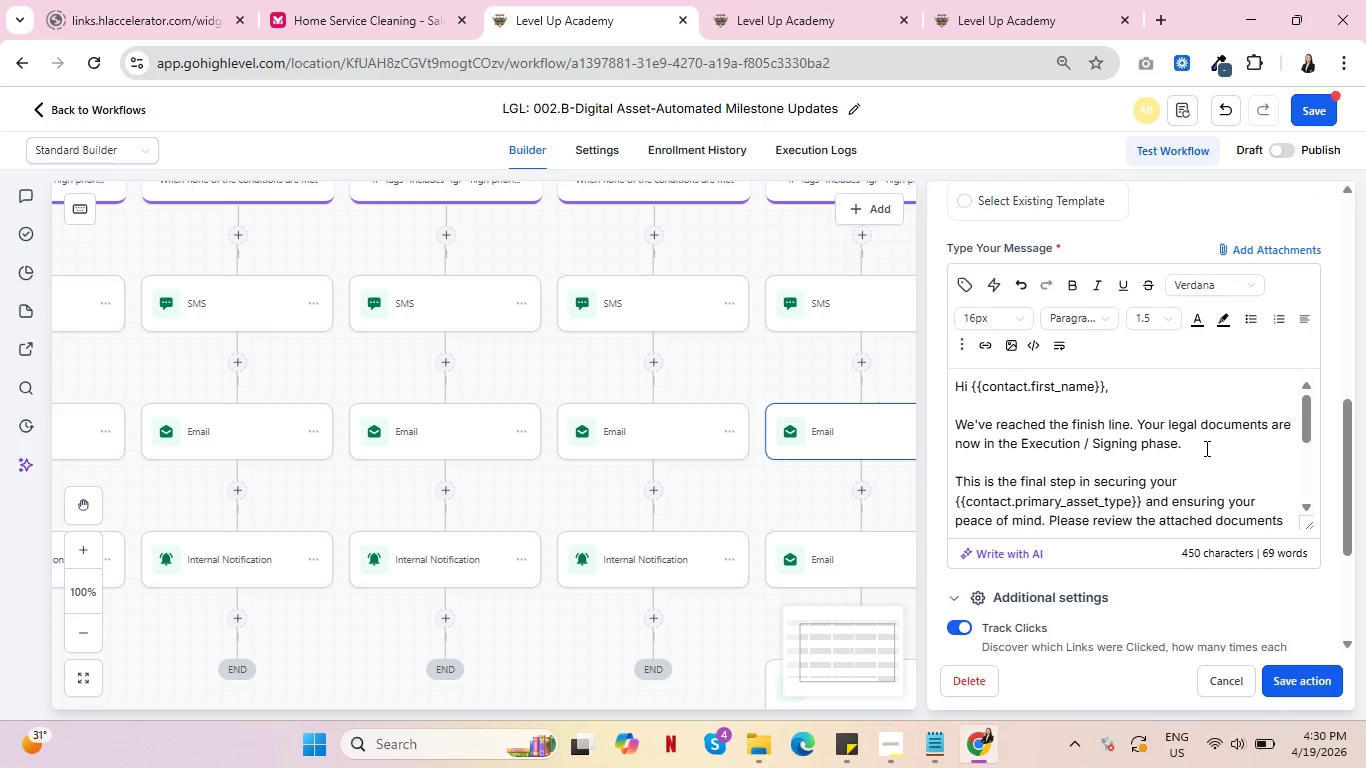 
scroll: coordinate [1206, 448], scroll_direction: down, amount: 1.0
 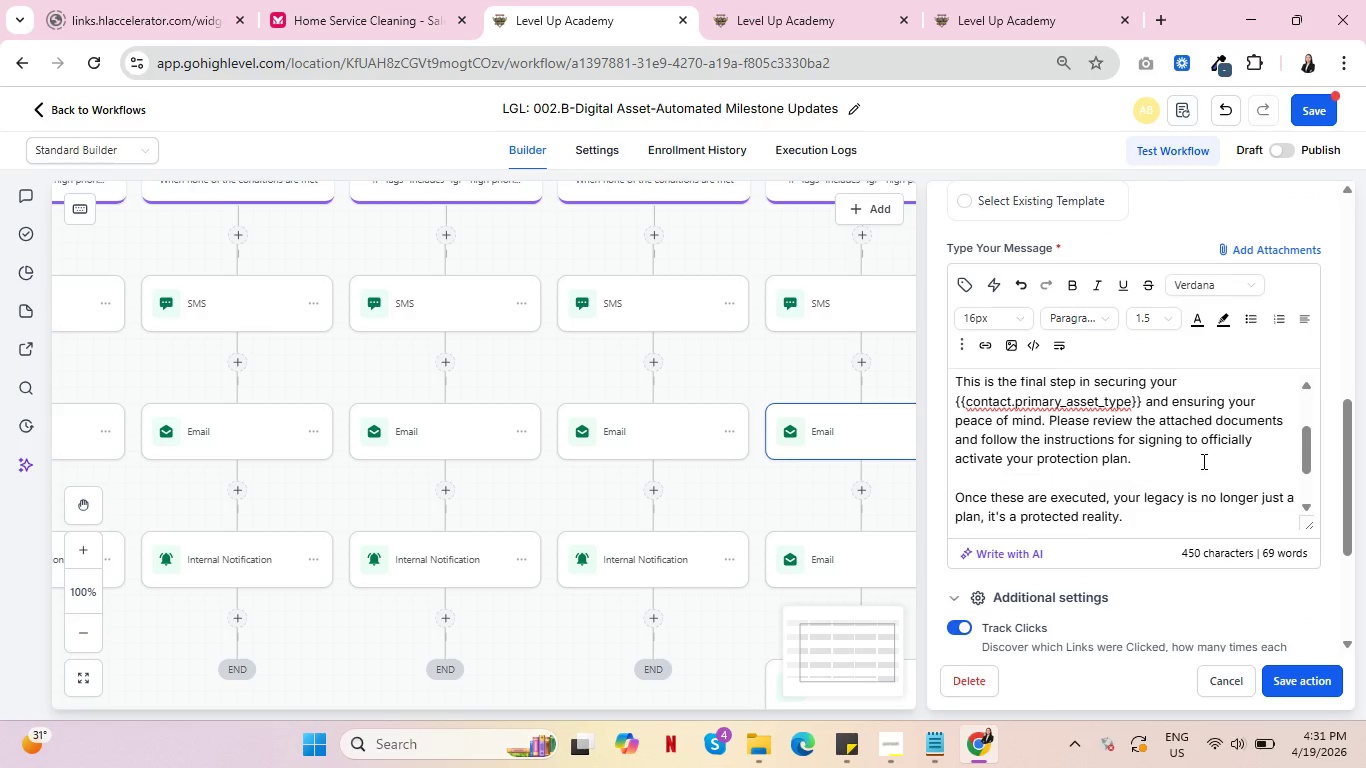 
left_click([1163, 463])
 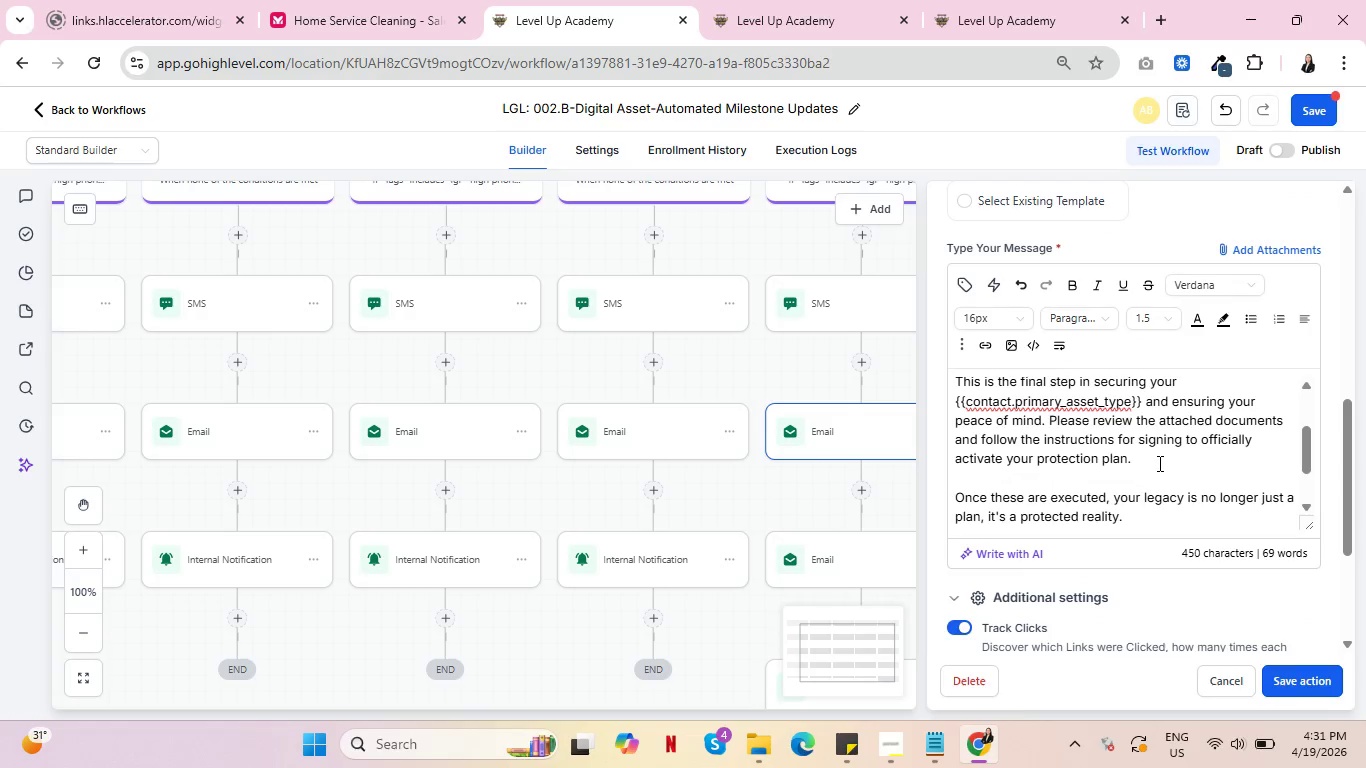 
key(Space)
 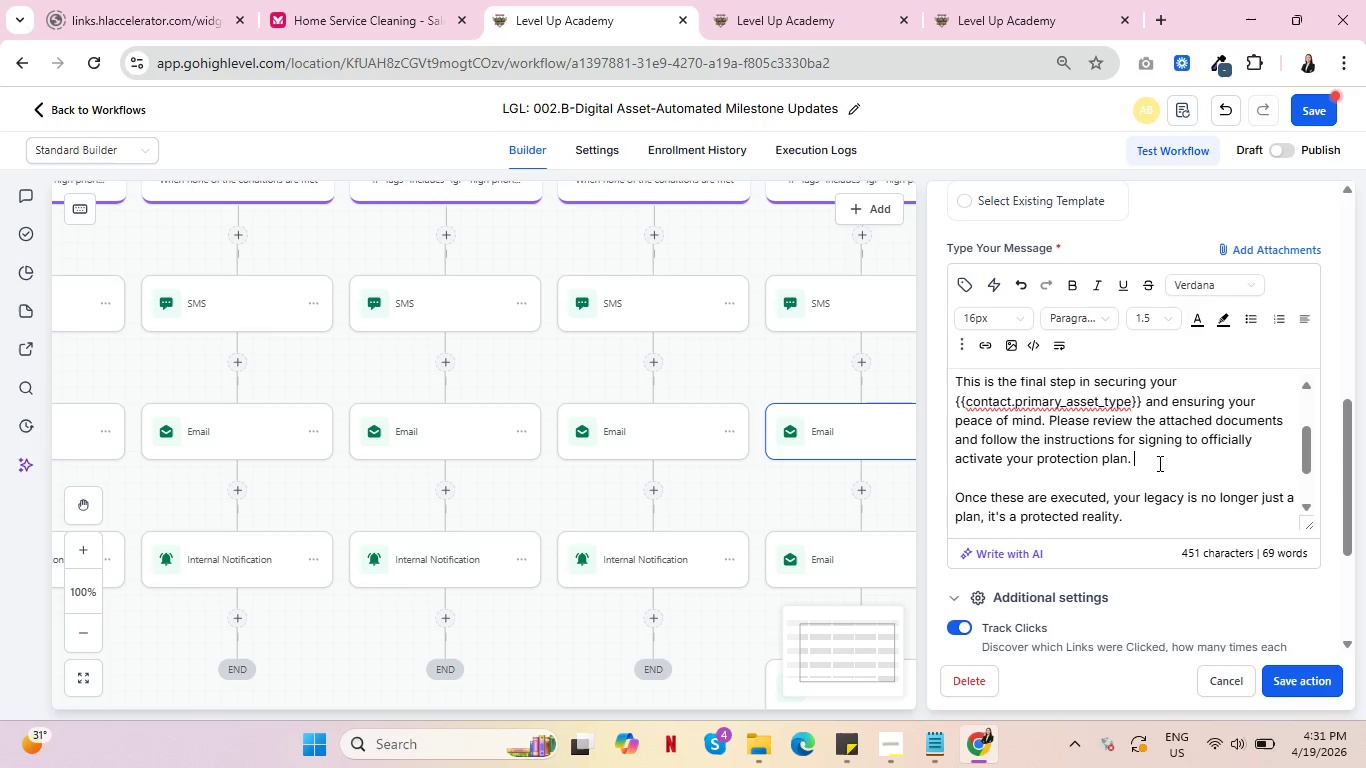 
key(Control+V)
 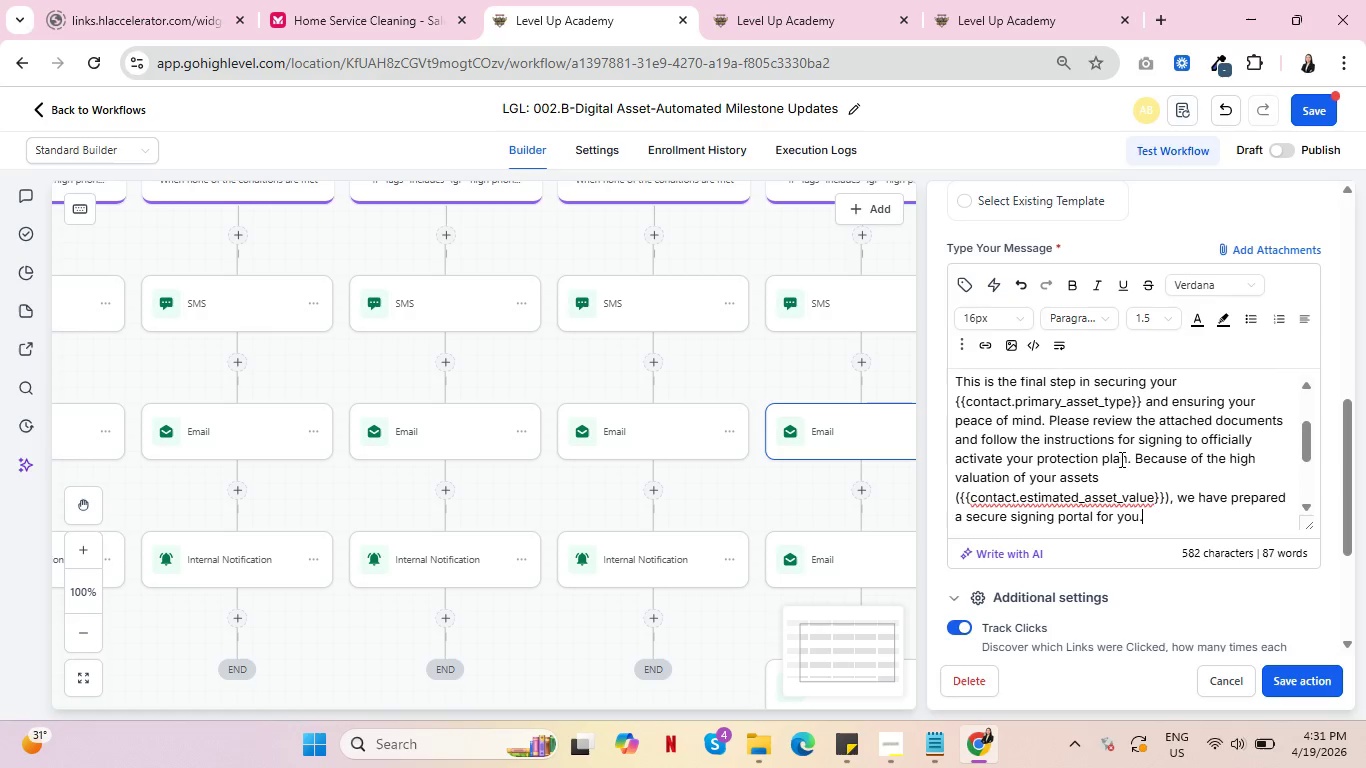 
scroll: coordinate [1153, 443], scroll_direction: down, amount: 1.0
 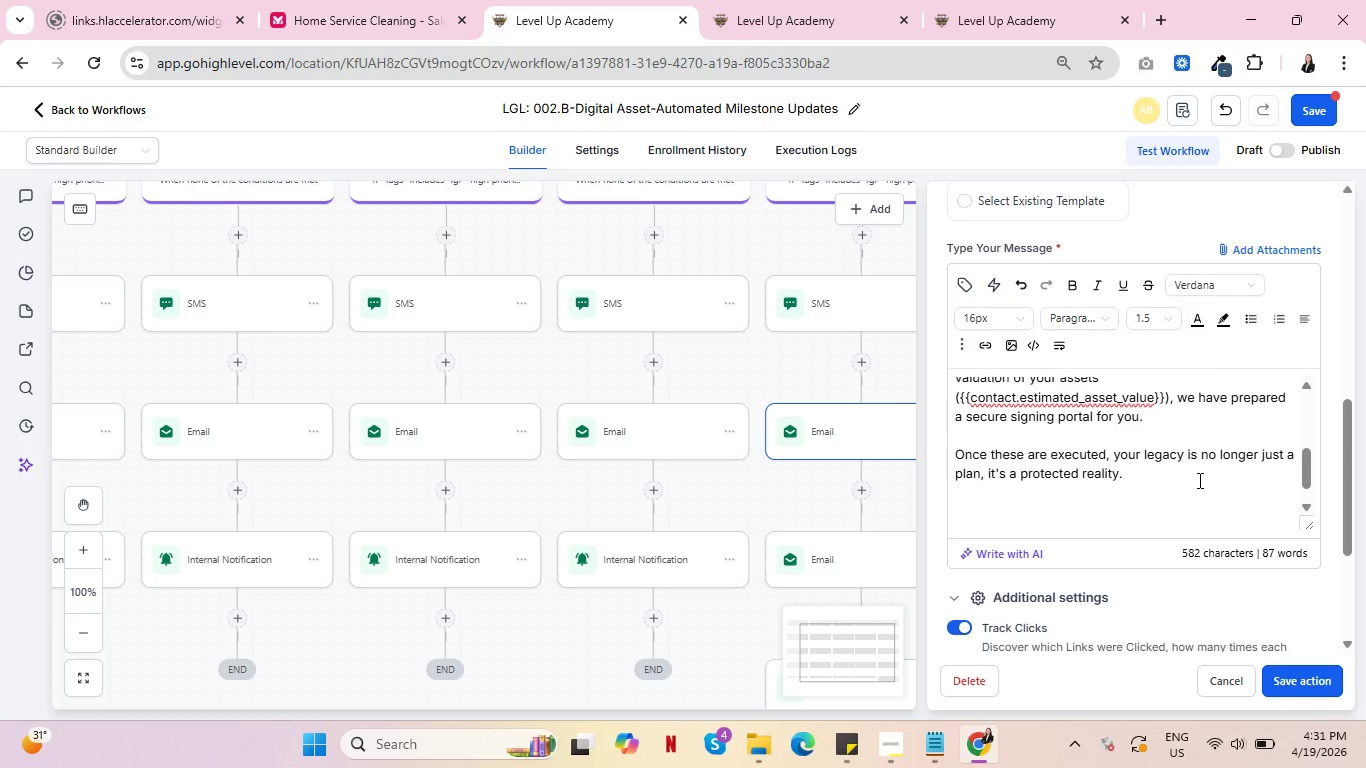 
scroll: coordinate [1201, 477], scroll_direction: up, amount: 1.0
 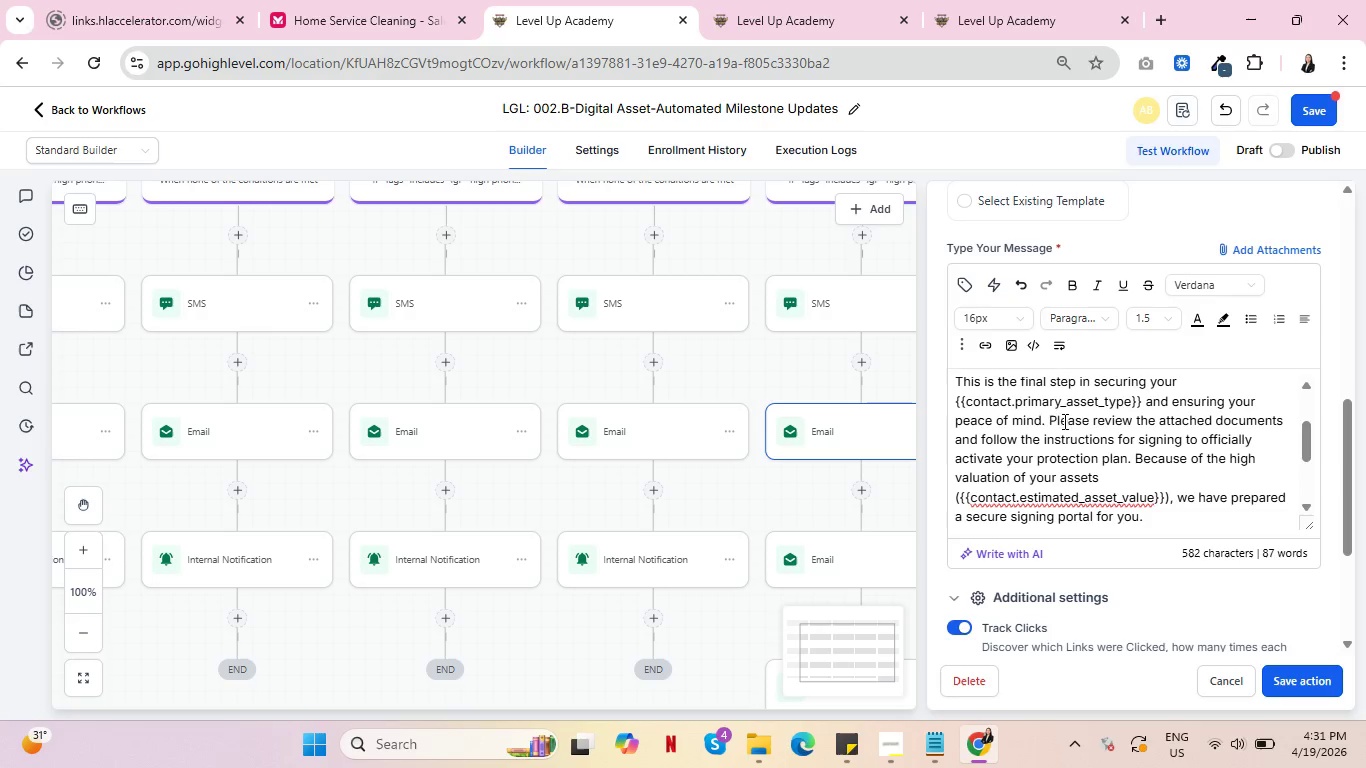 
left_click([1136, 455])
 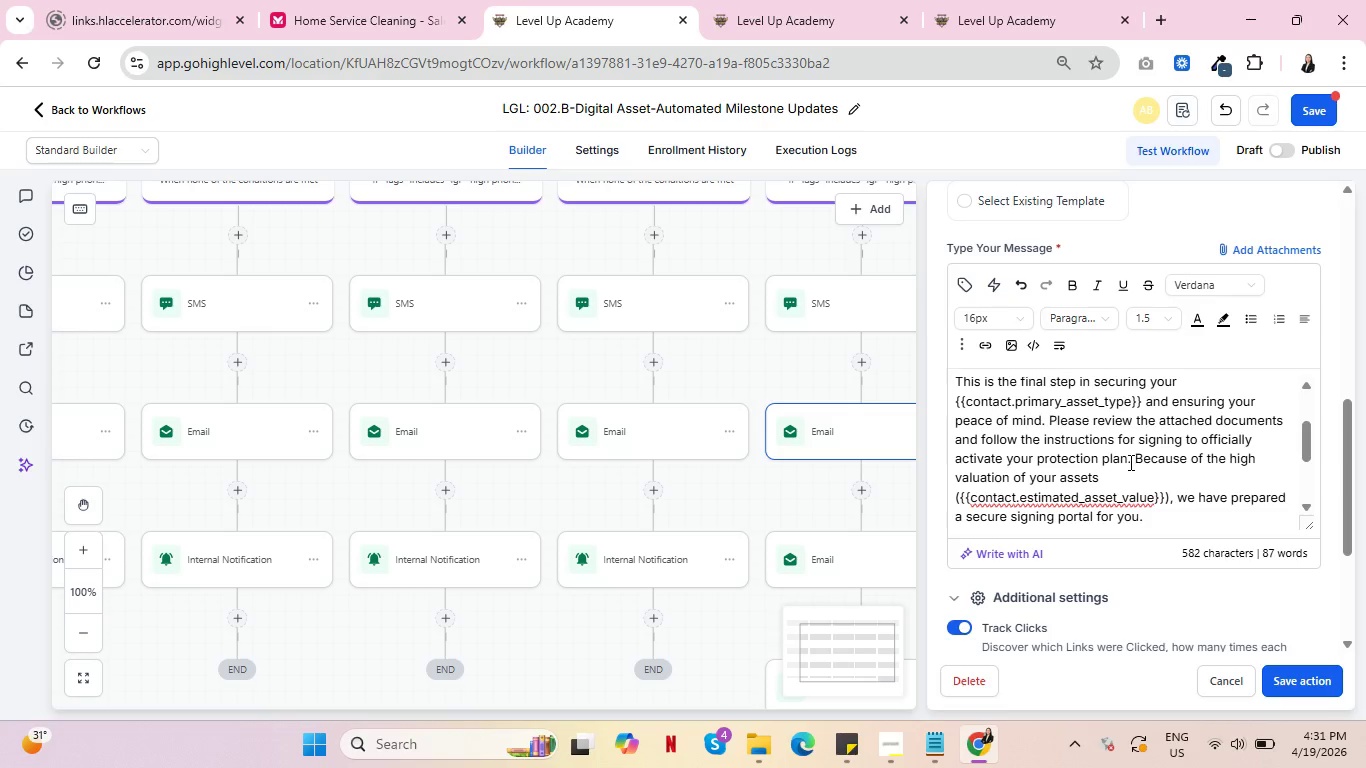 
key(Backspace)
 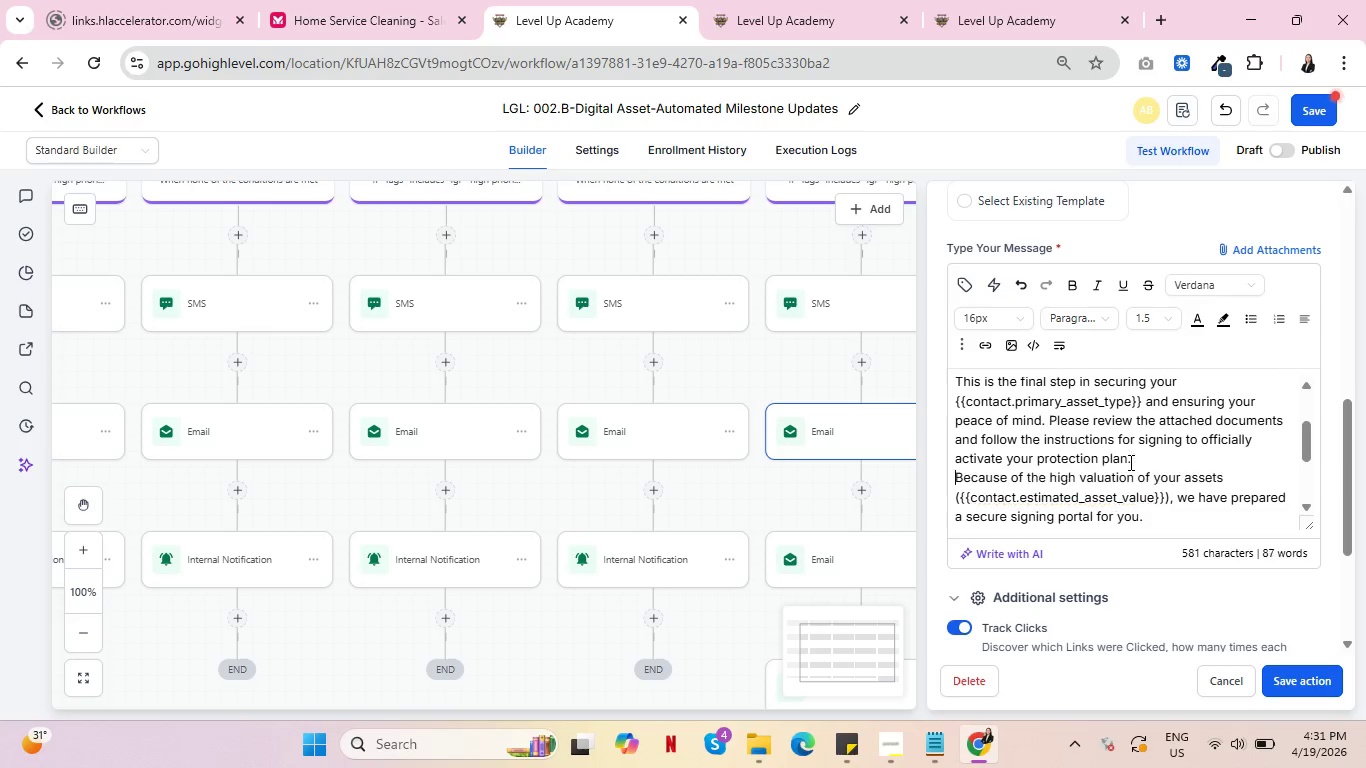 
key(Enter)
 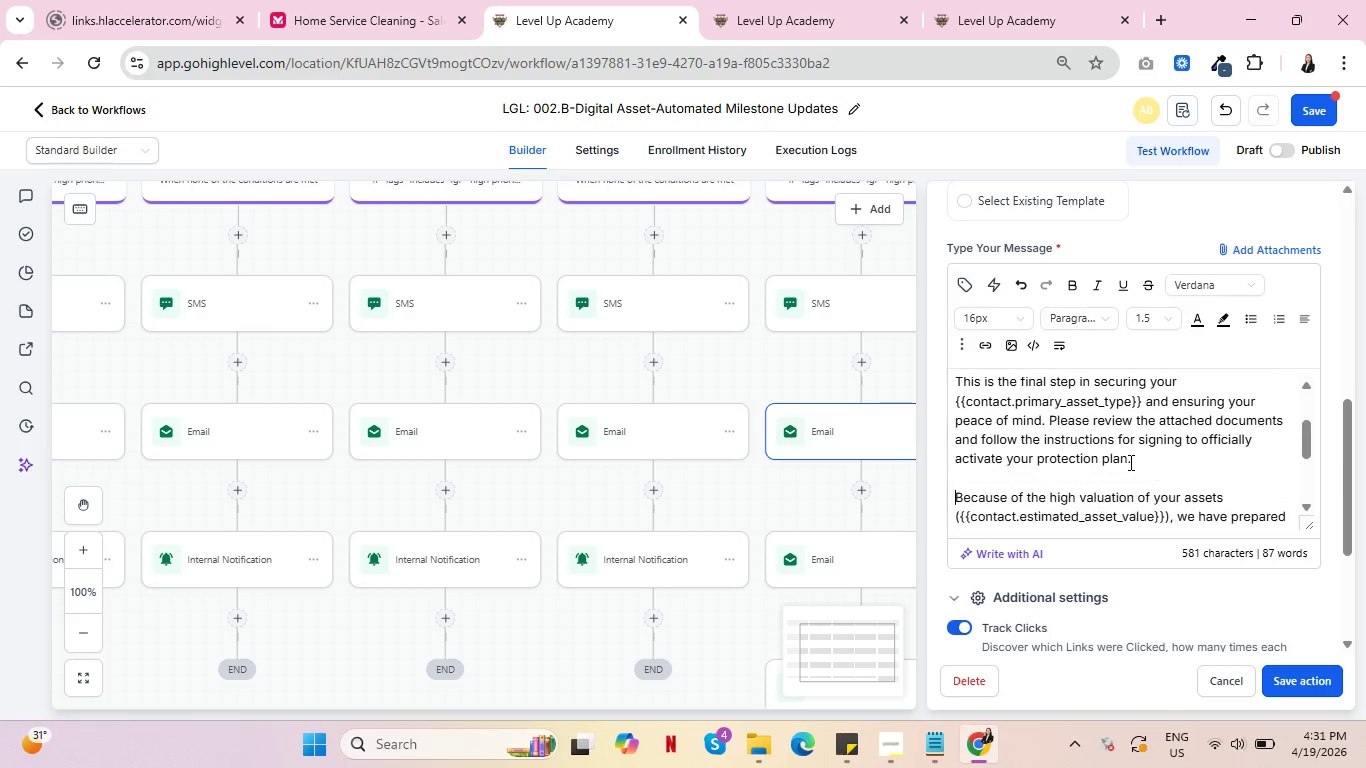 
key(Enter)
 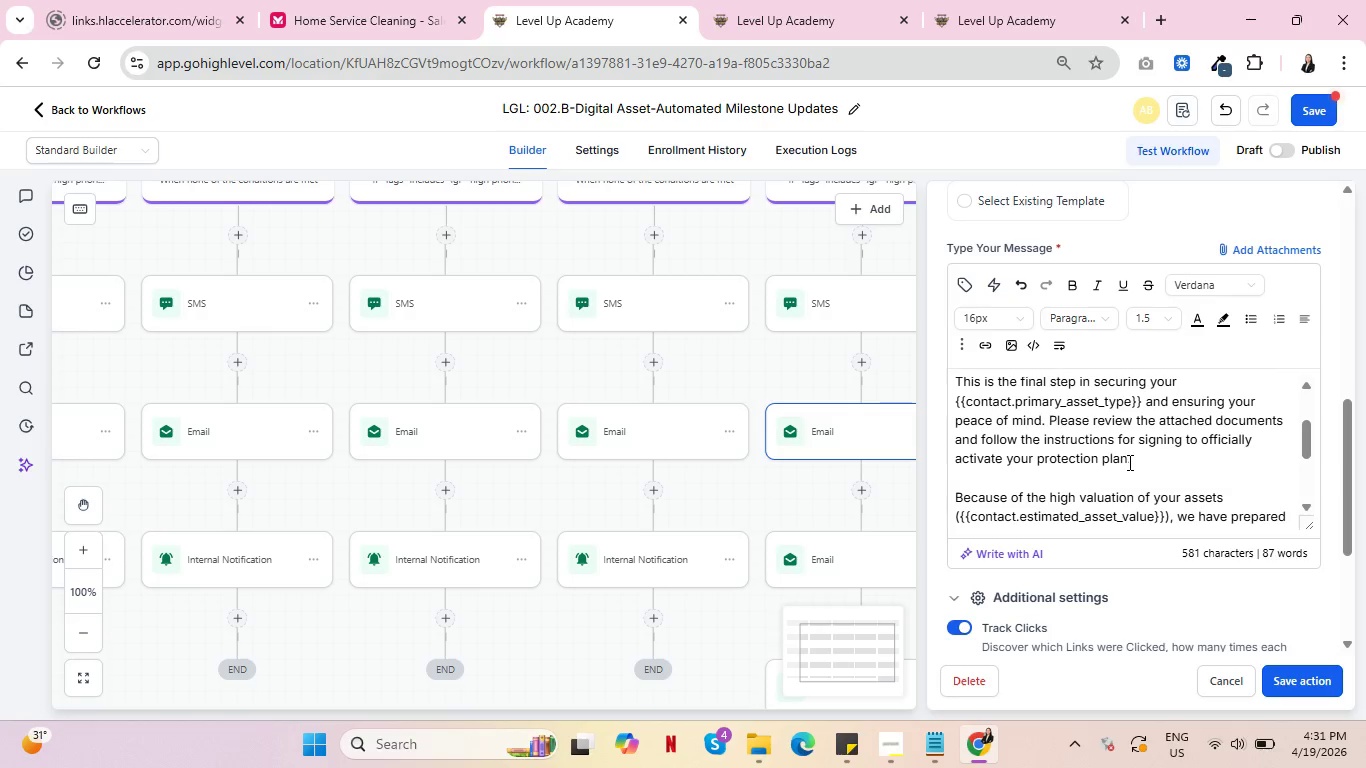 
scroll: coordinate [1128, 462], scroll_direction: down, amount: 1.0
 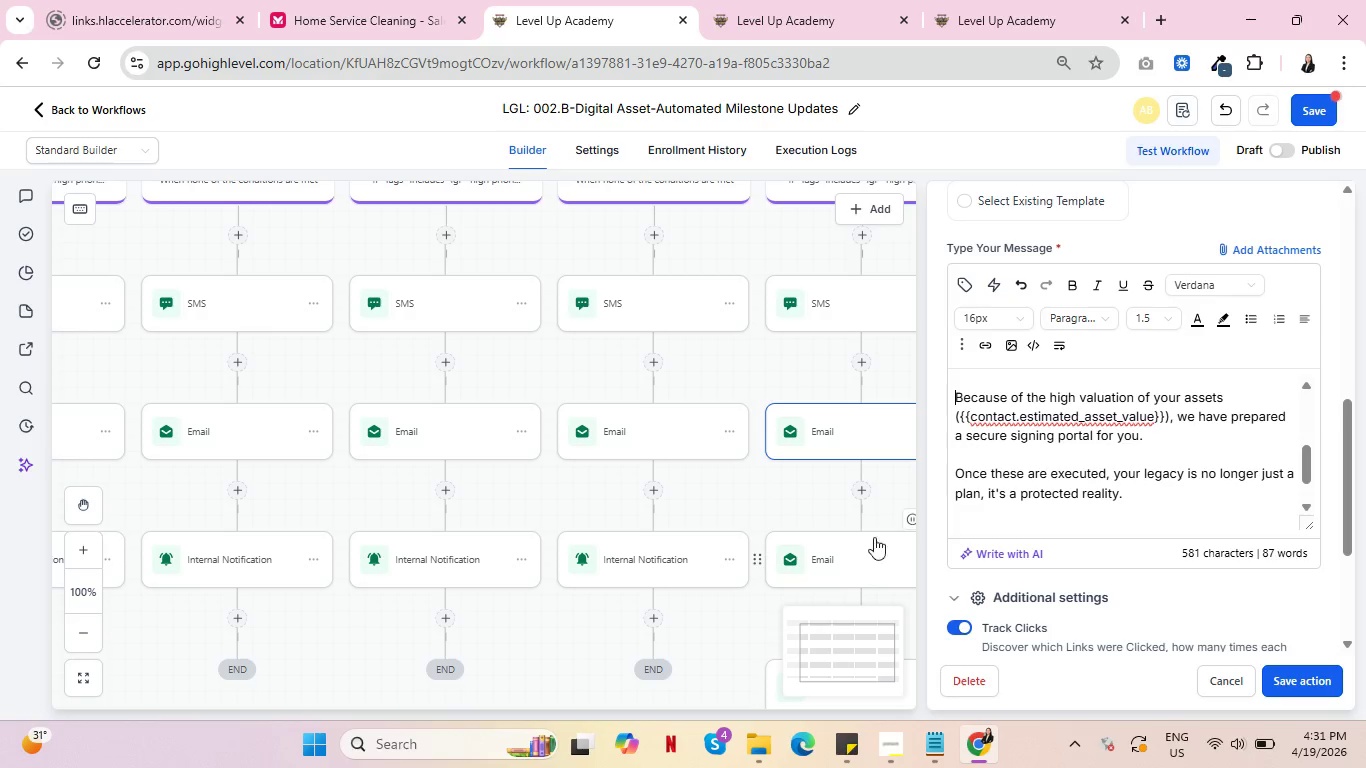 
left_click([851, 563])
 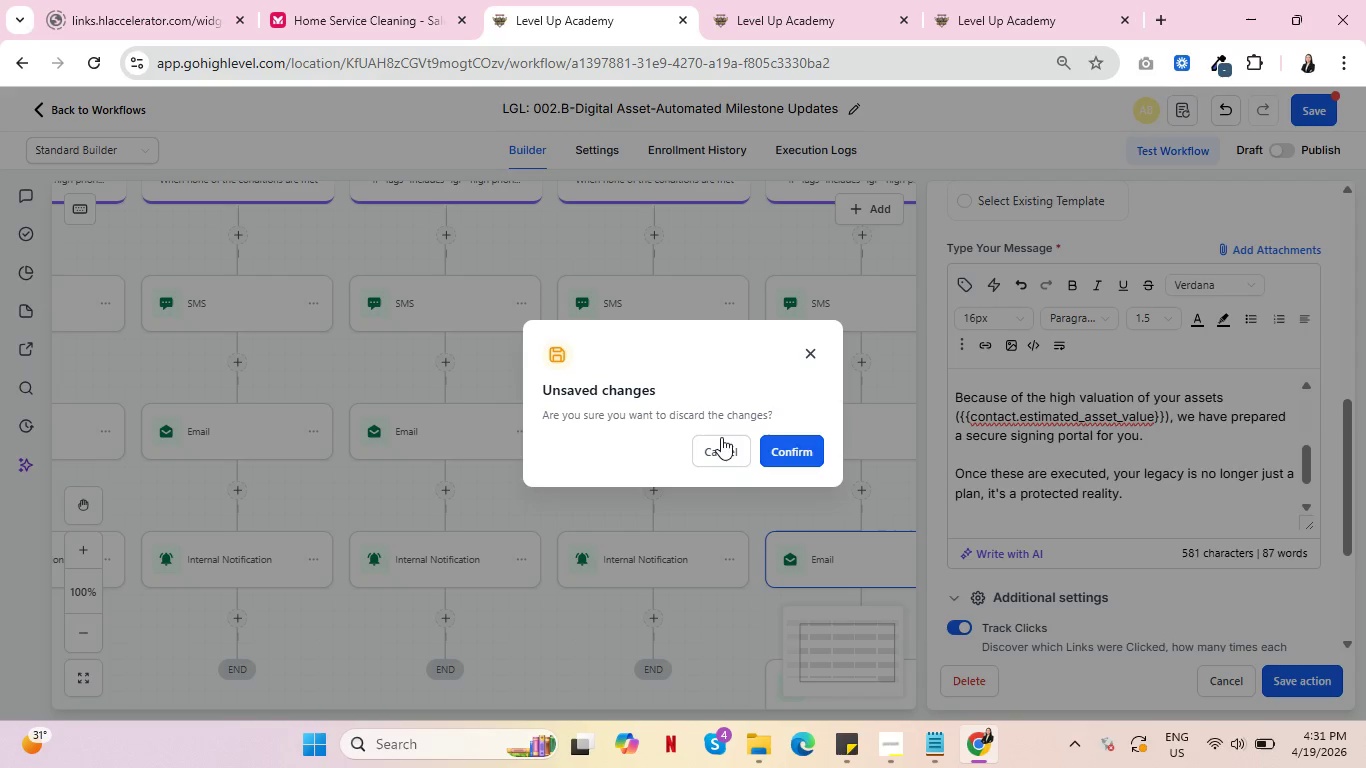 
left_click([721, 448])
 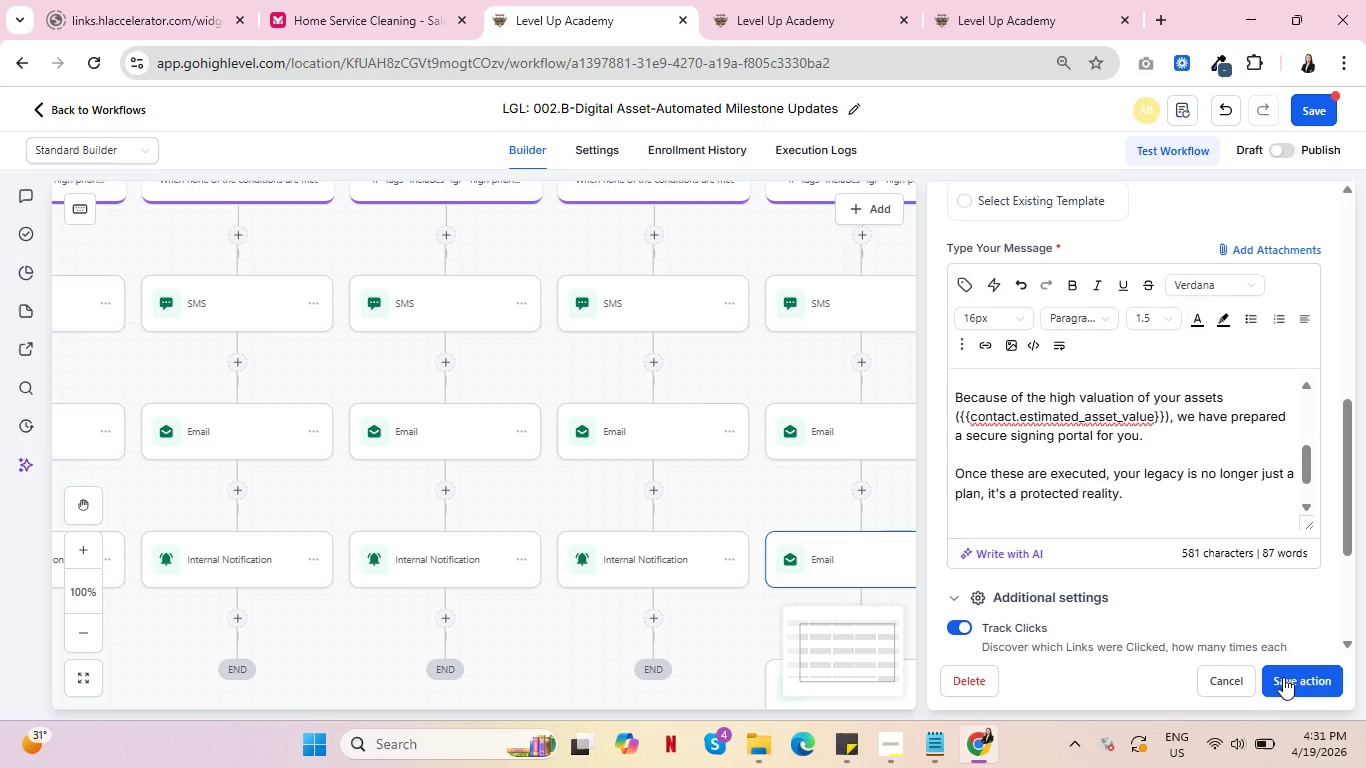 
left_click([1283, 674])
 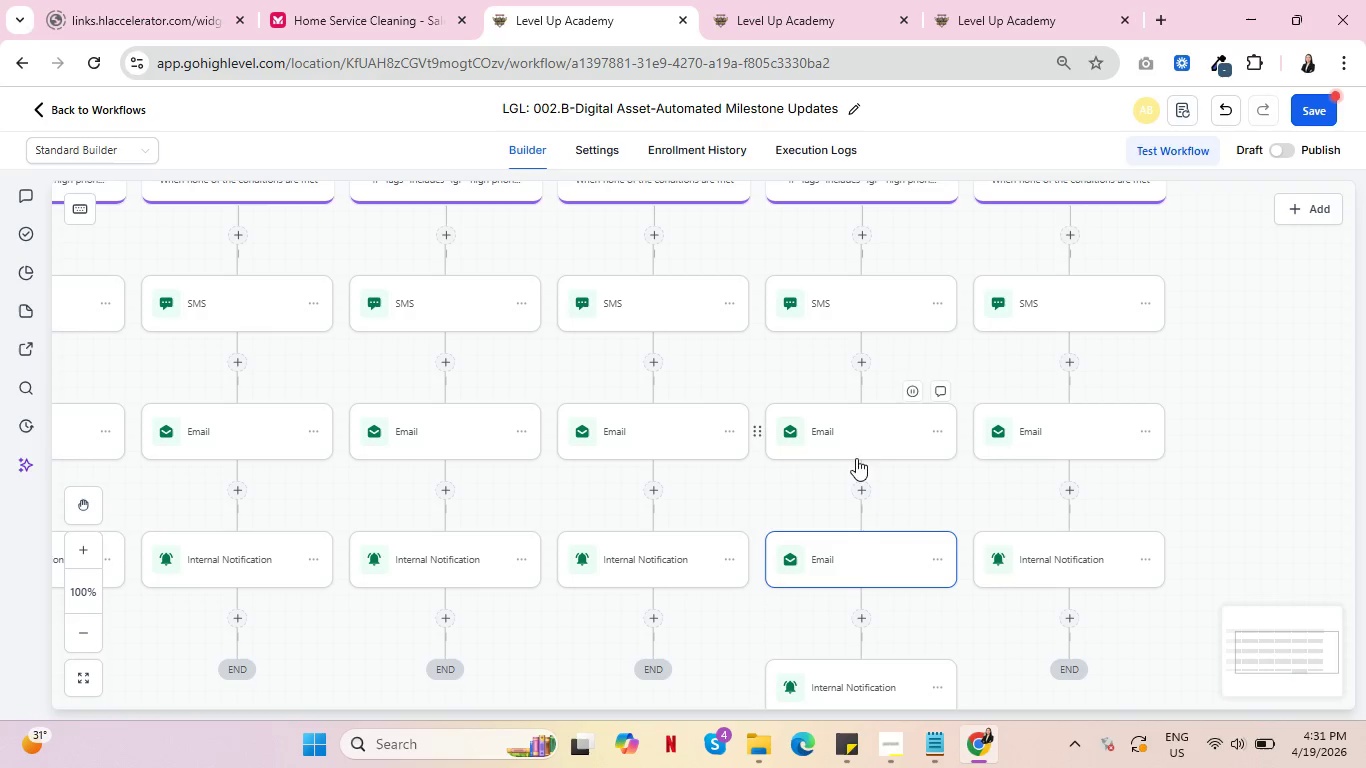 
left_click([857, 573])
 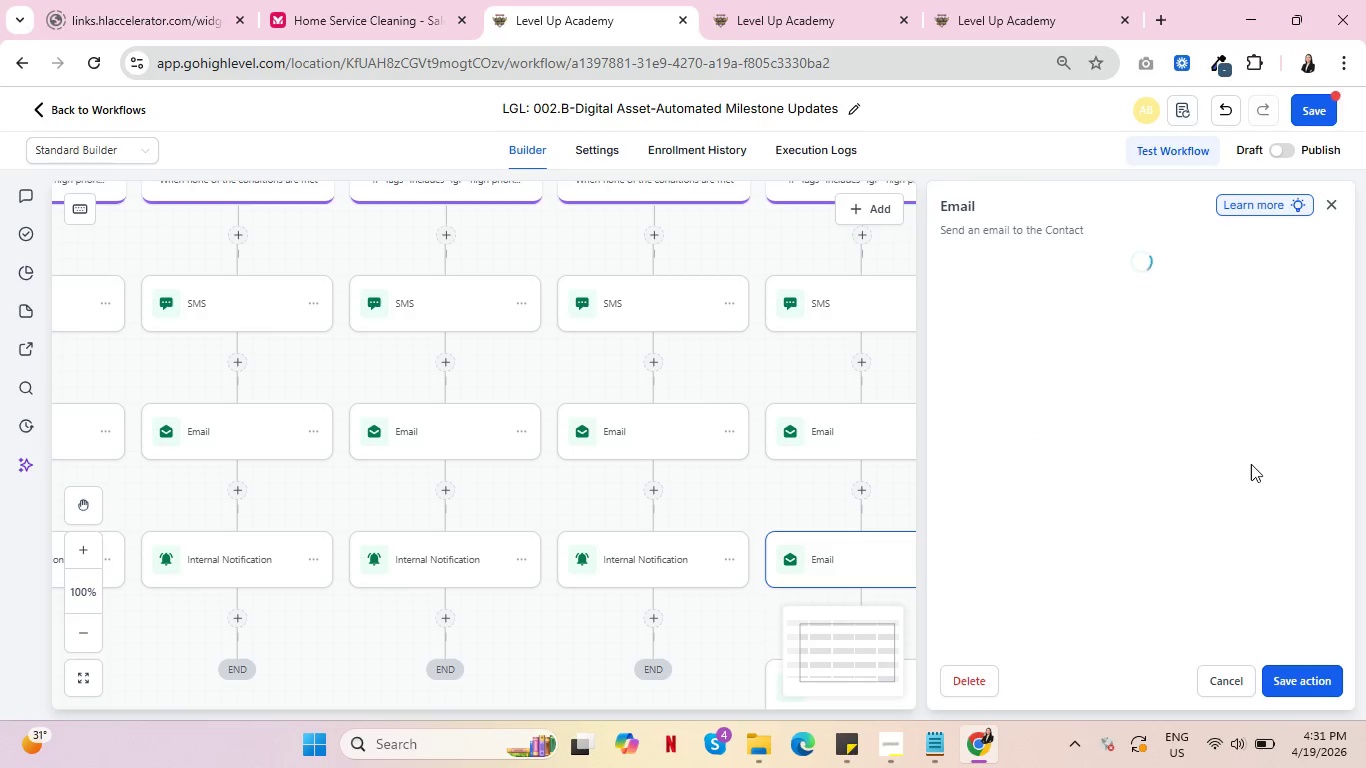 
scroll: coordinate [1195, 432], scroll_direction: down, amount: 7.0
 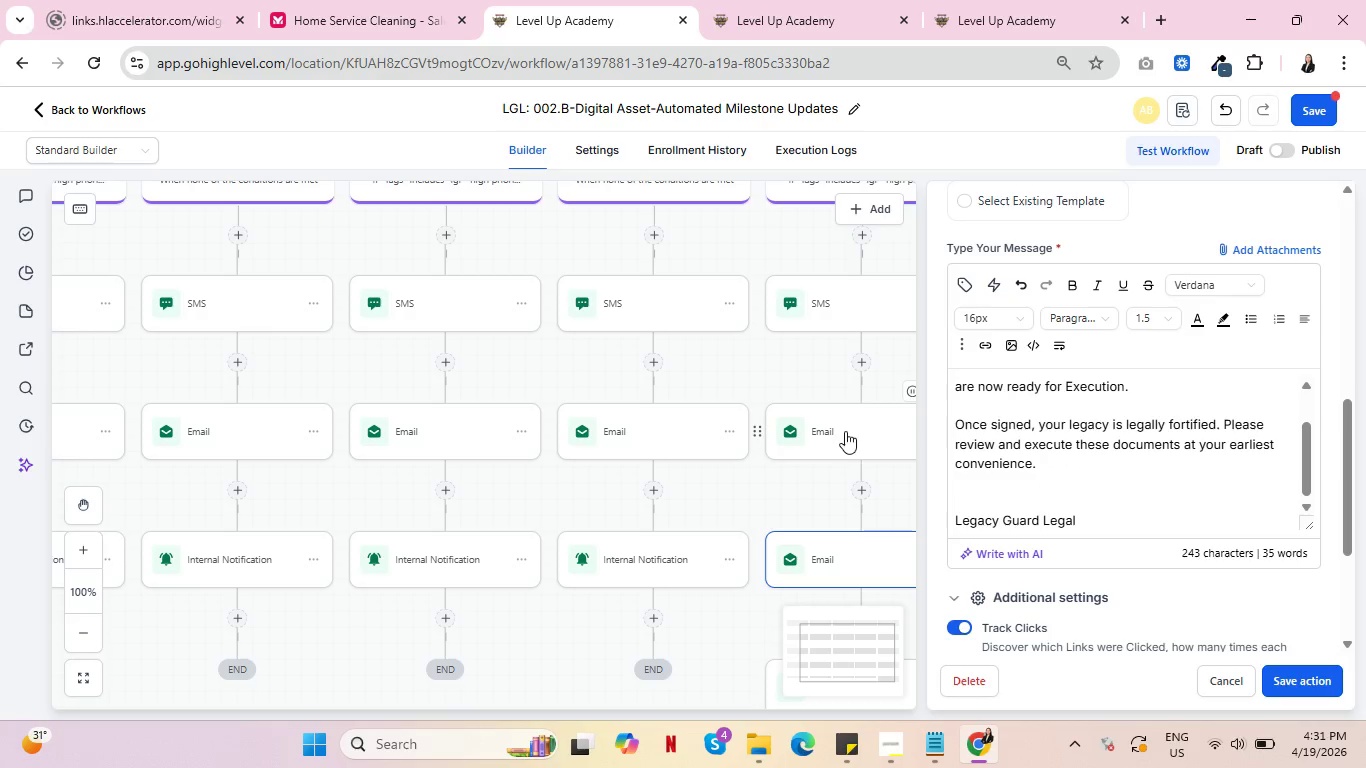 
left_click([845, 431])
 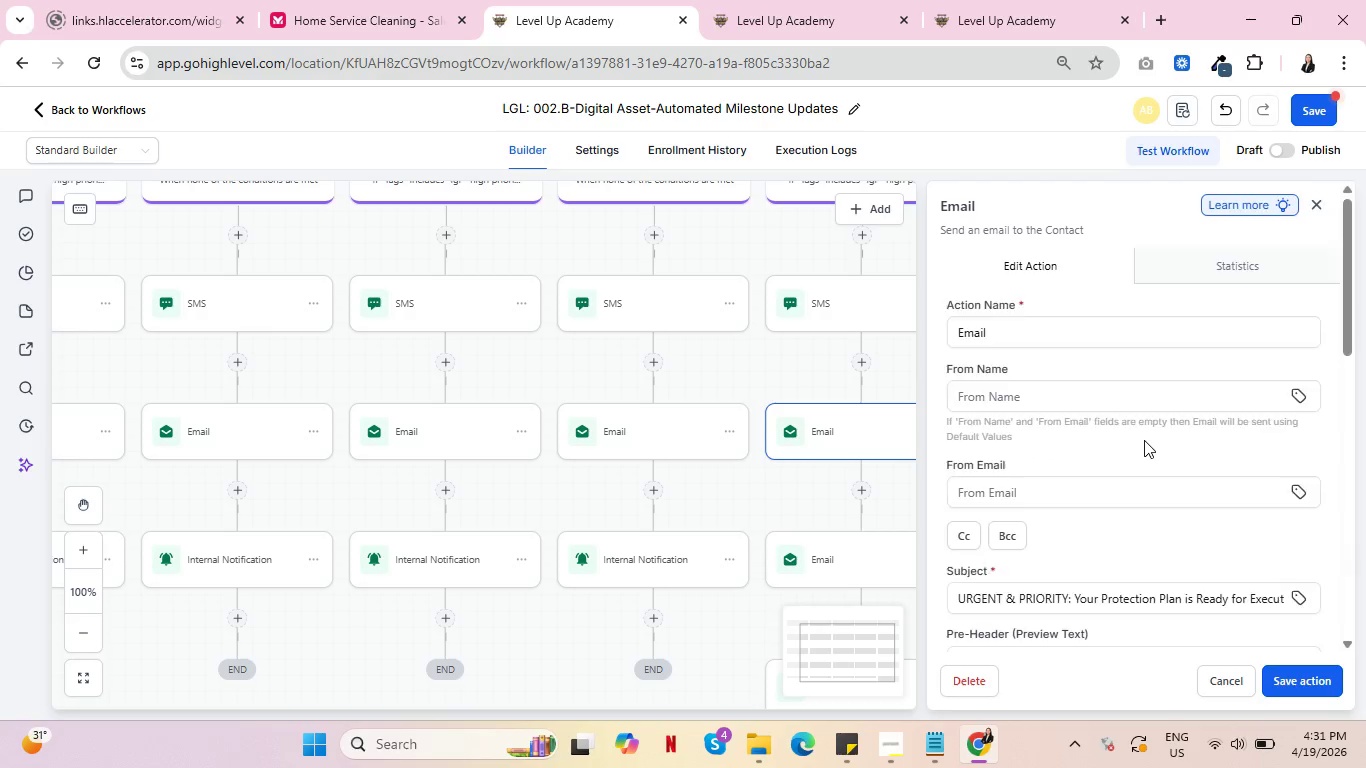 
scroll: coordinate [1186, 345], scroll_direction: down, amount: 9.0
 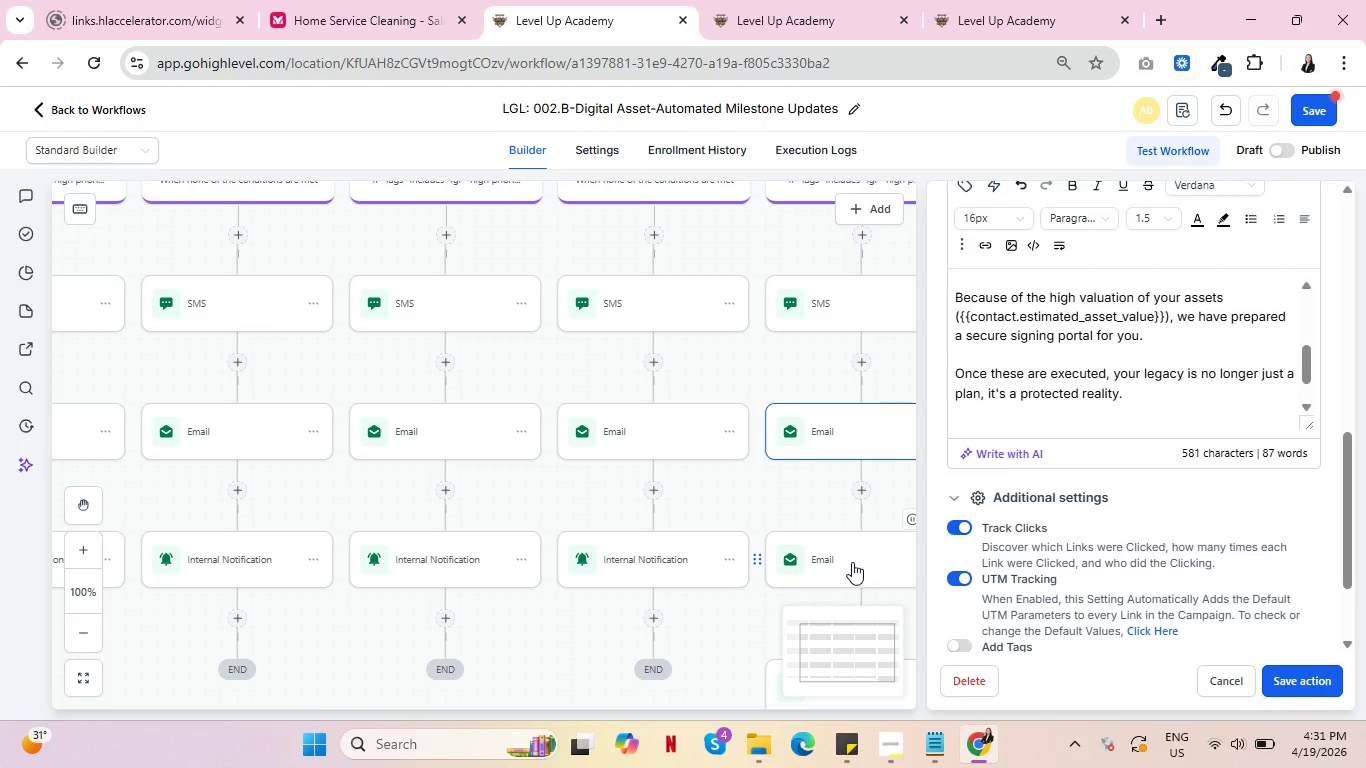 
wait(5.73)
 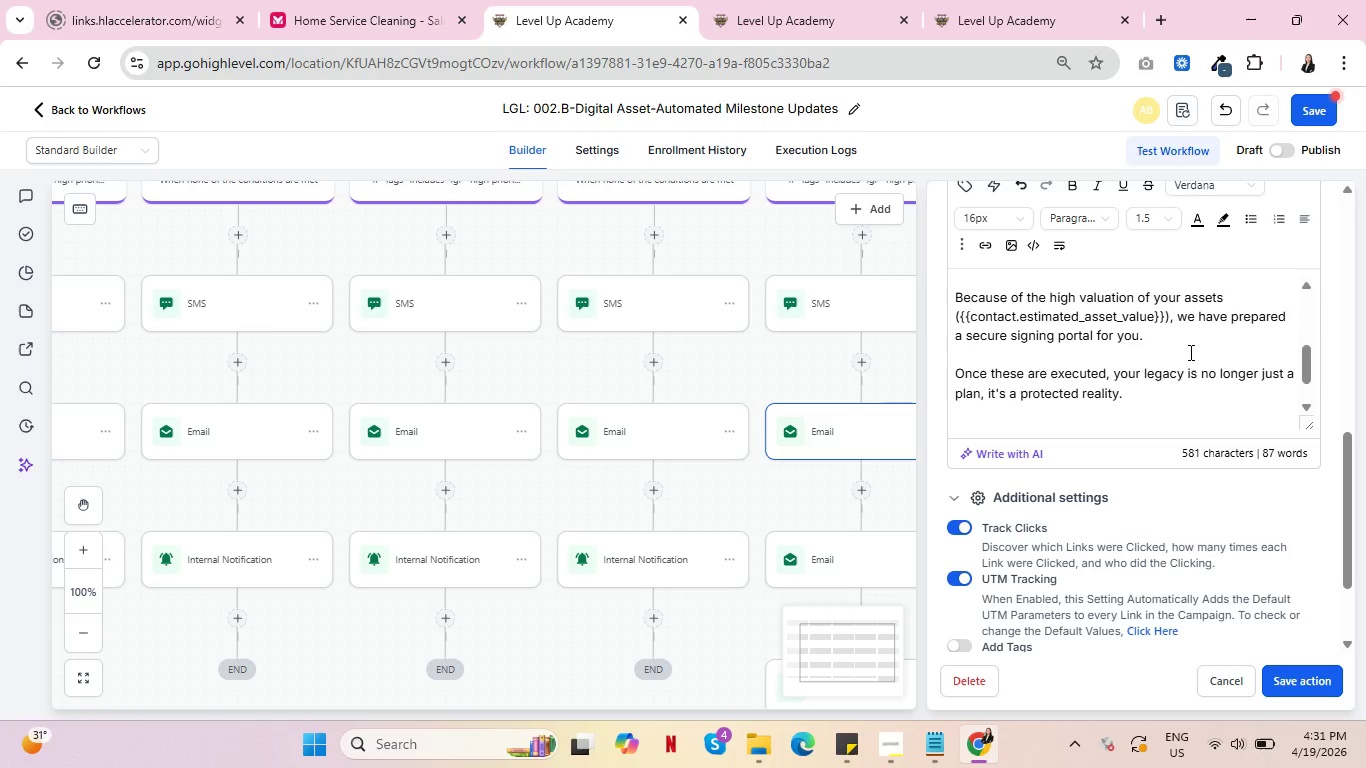 
left_click([964, 683])
 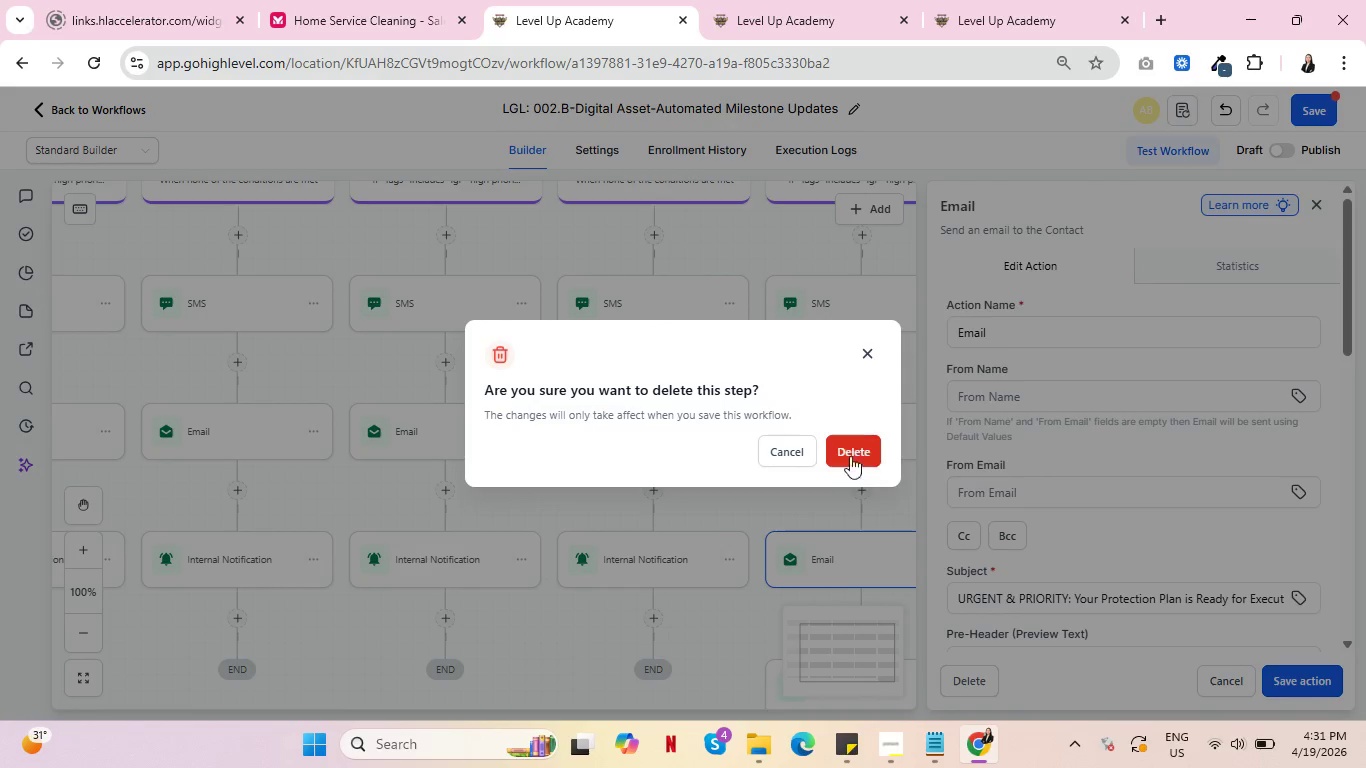 
left_click([851, 444])
 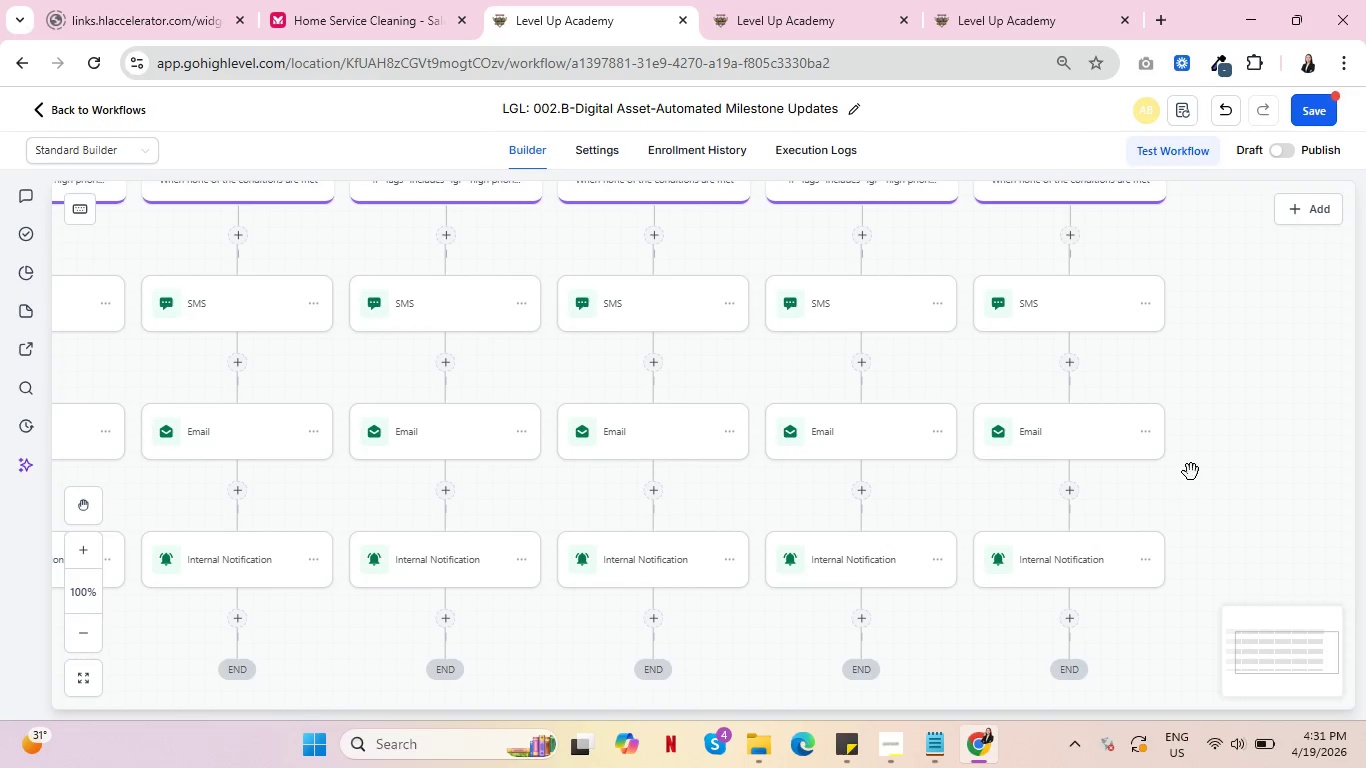 
left_click_drag(start_coordinate=[937, 373], to_coordinate=[1132, 691])
 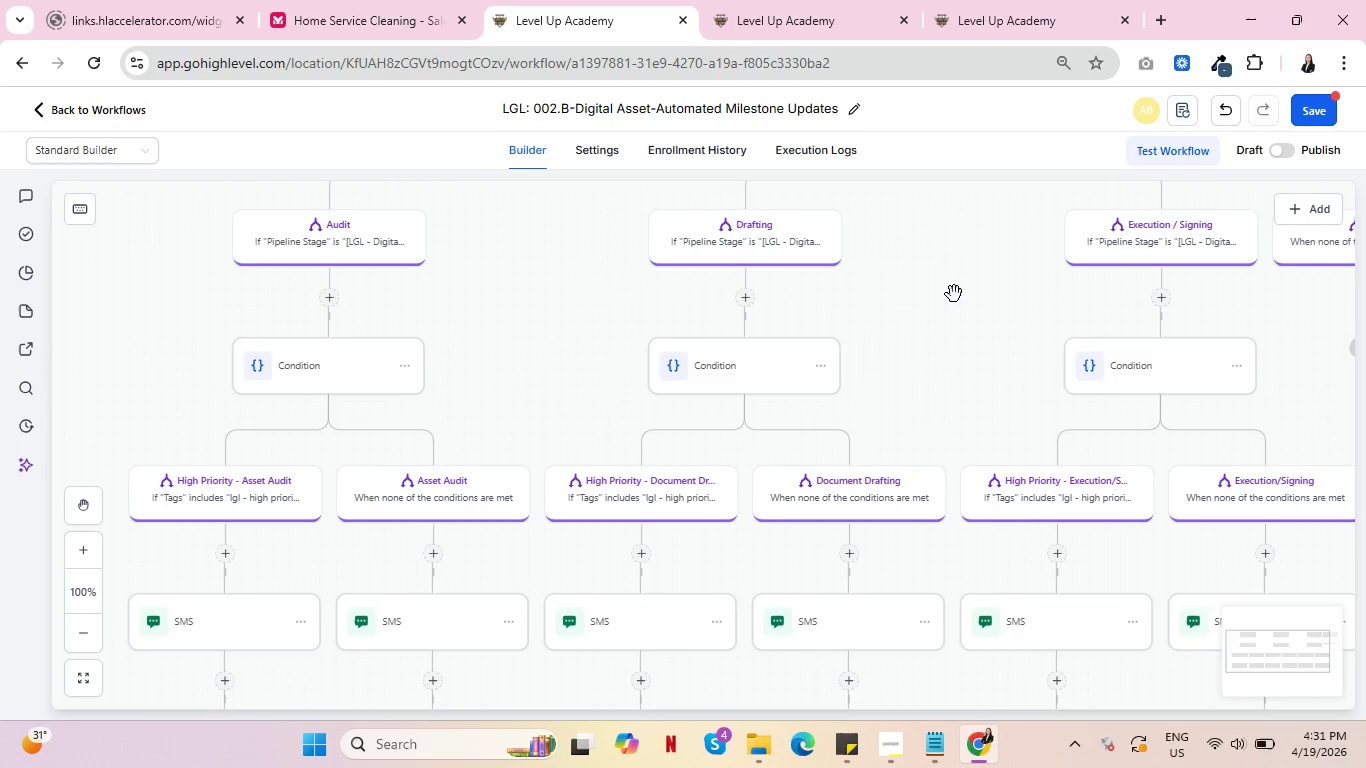 
left_click_drag(start_coordinate=[954, 294], to_coordinate=[1033, 629])
 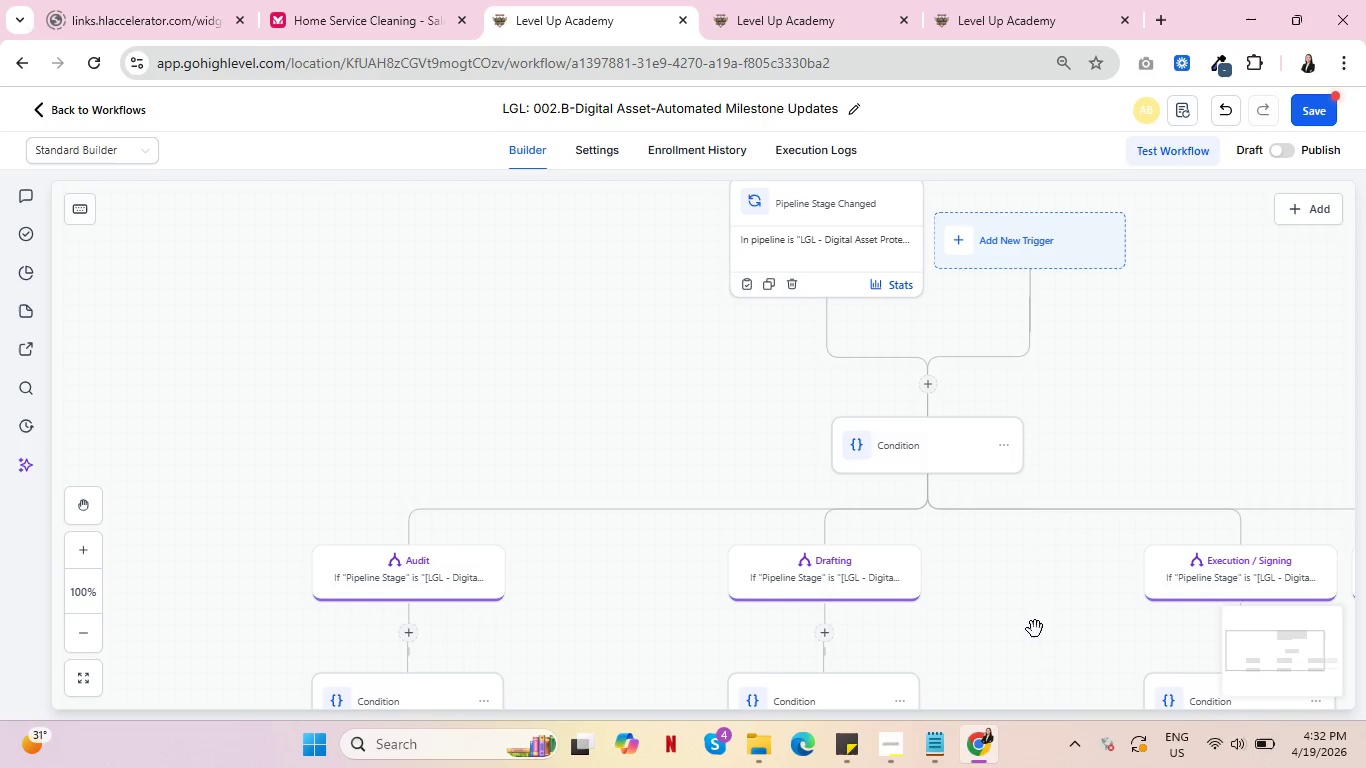 
wait(35.36)
 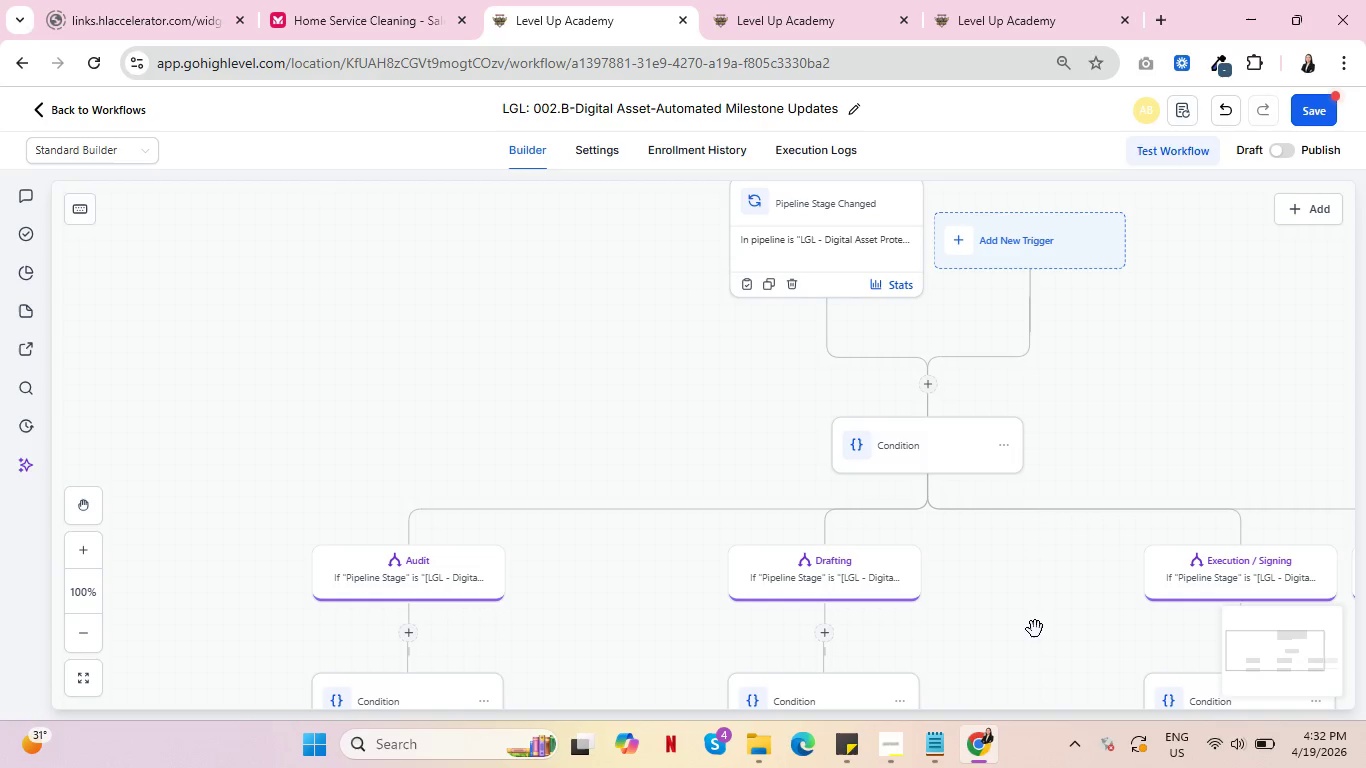 
scroll: coordinate [508, 516], scroll_direction: down, amount: 2.0
 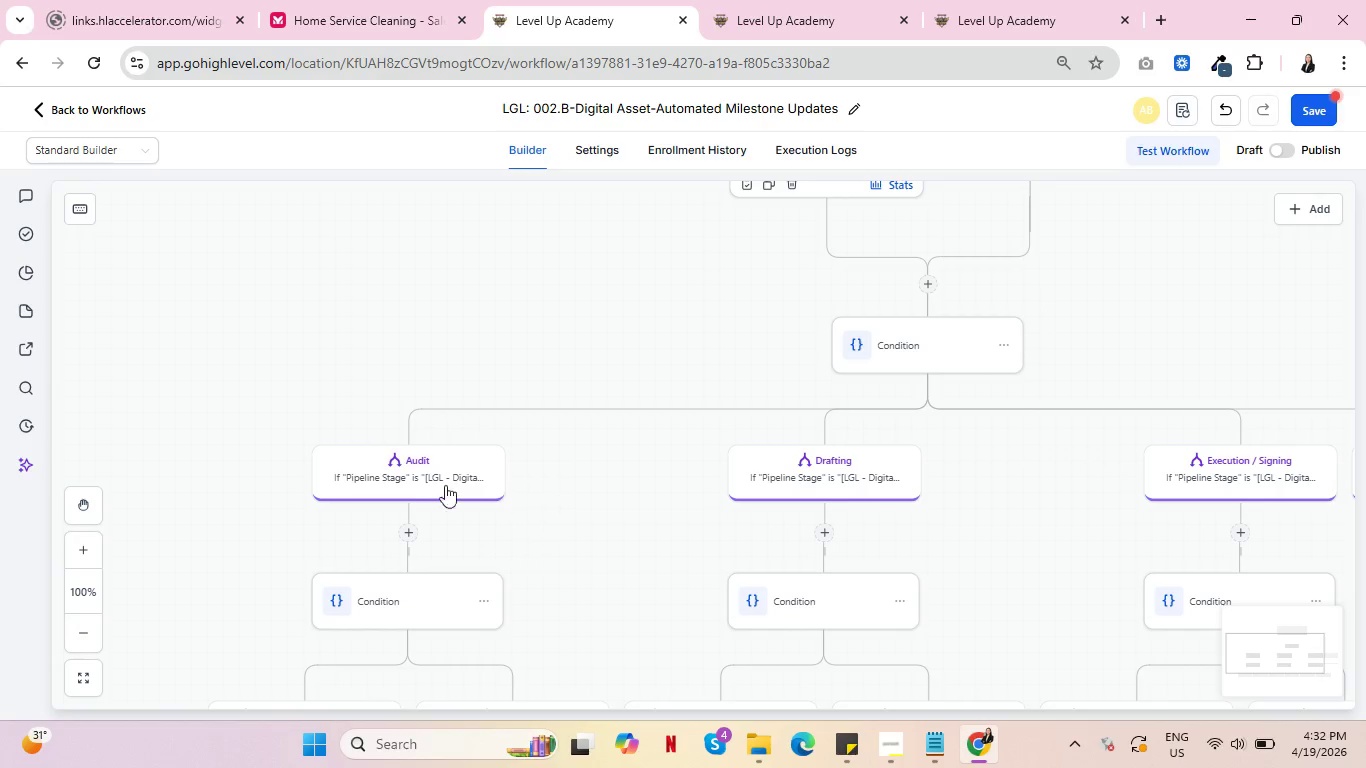 
left_click([415, 456])
 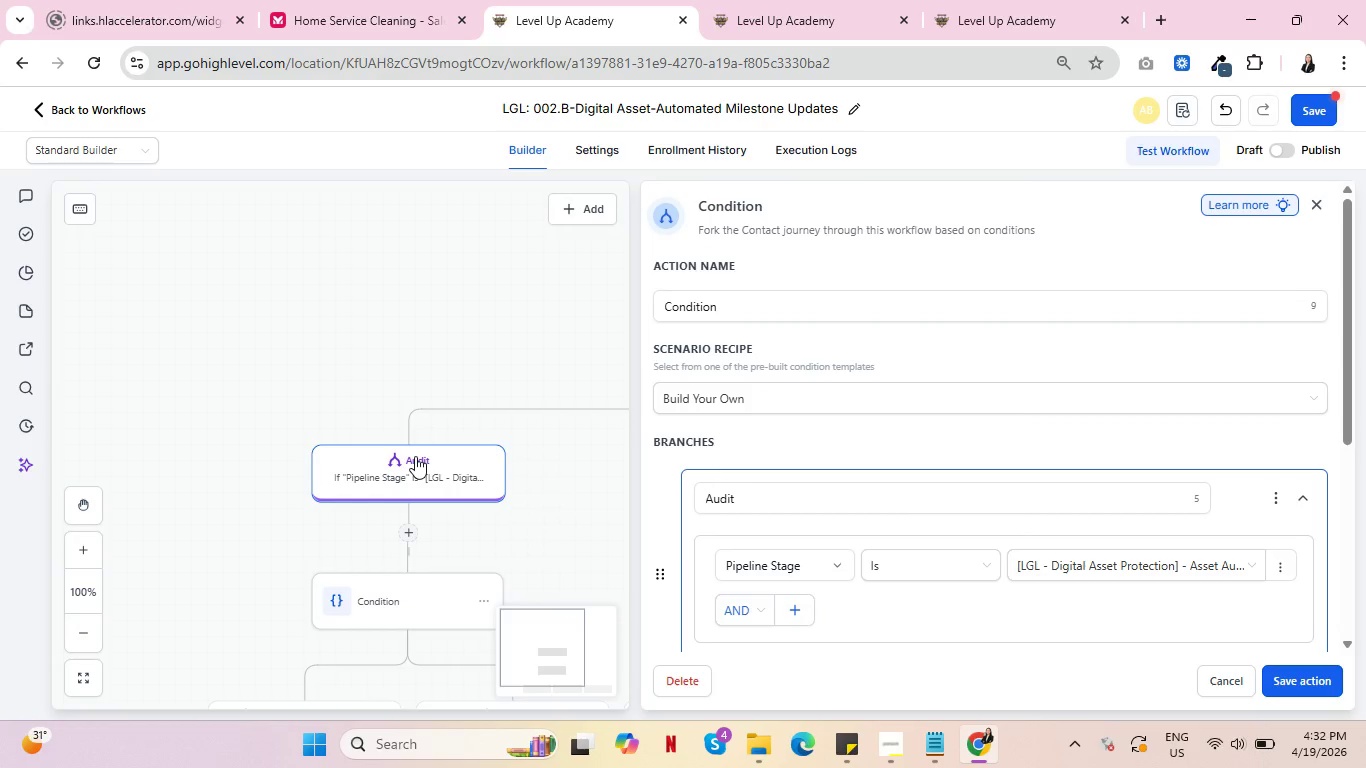 
scroll: coordinate [881, 561], scroll_direction: down, amount: 3.0
 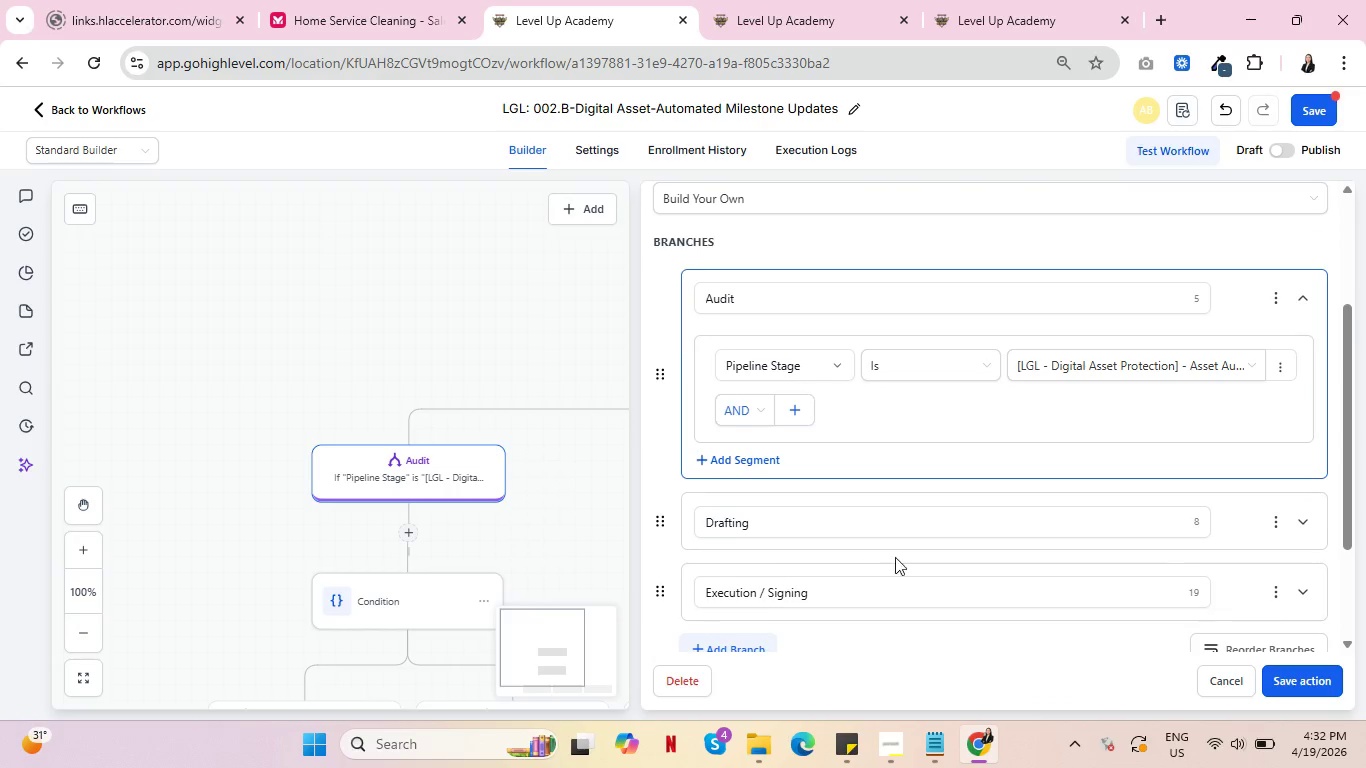 
mouse_move([918, 560])
 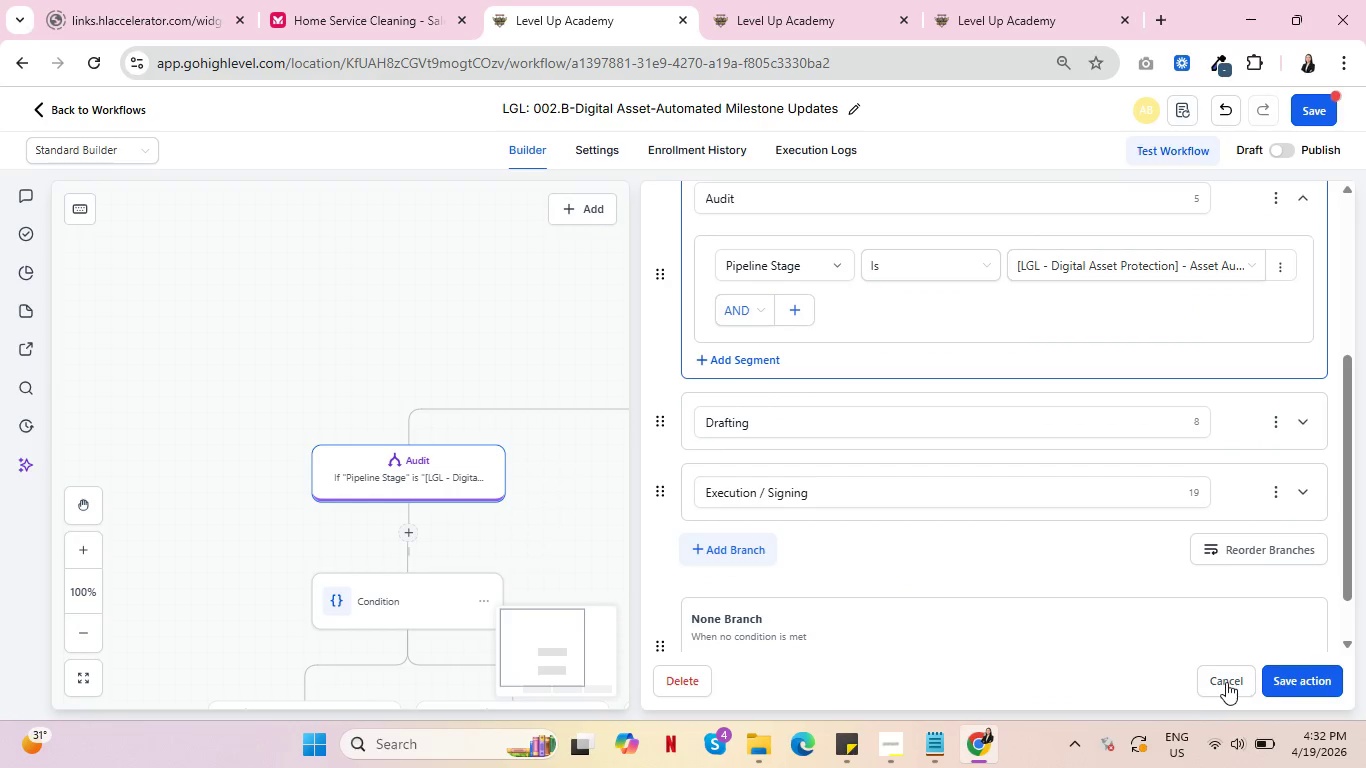 
left_click_drag(start_coordinate=[1226, 682], to_coordinate=[985, 543])
 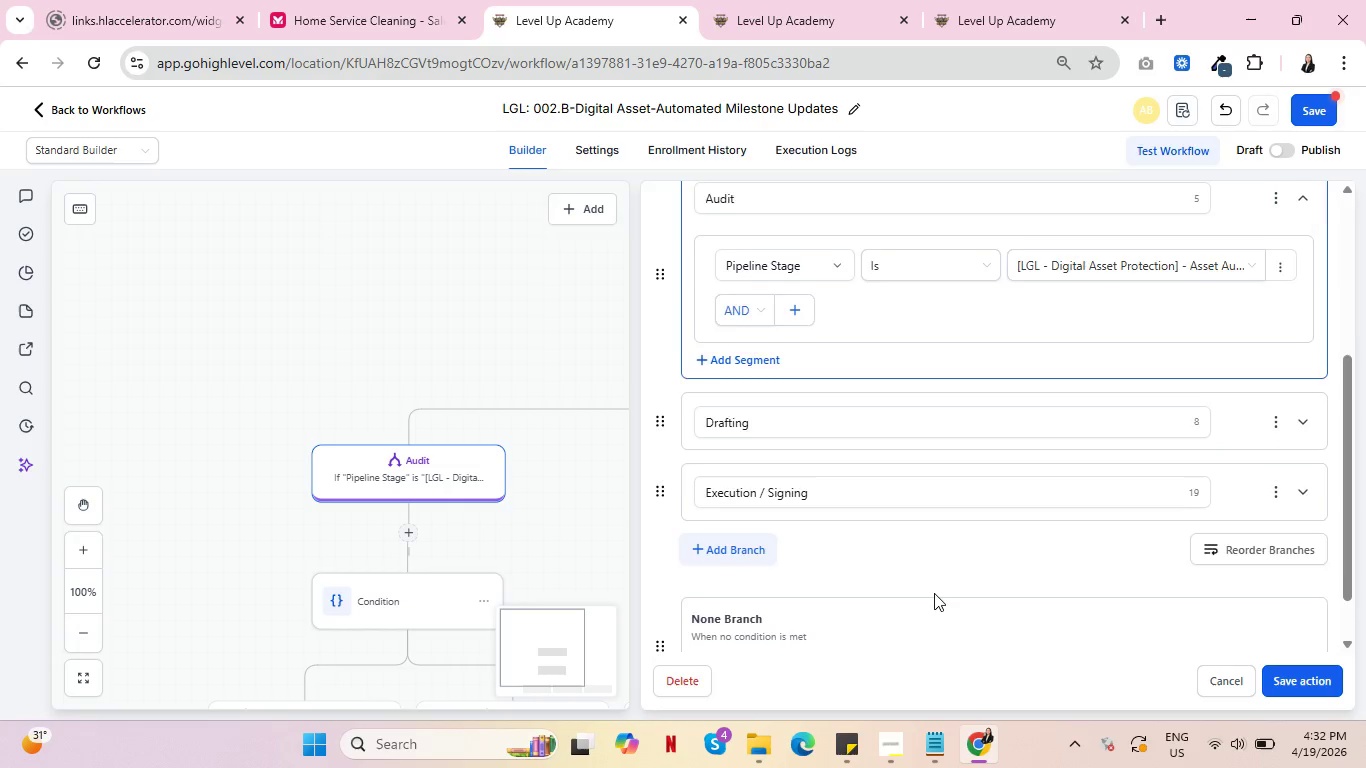 
scroll: coordinate [932, 593], scroll_direction: up, amount: 3.0
 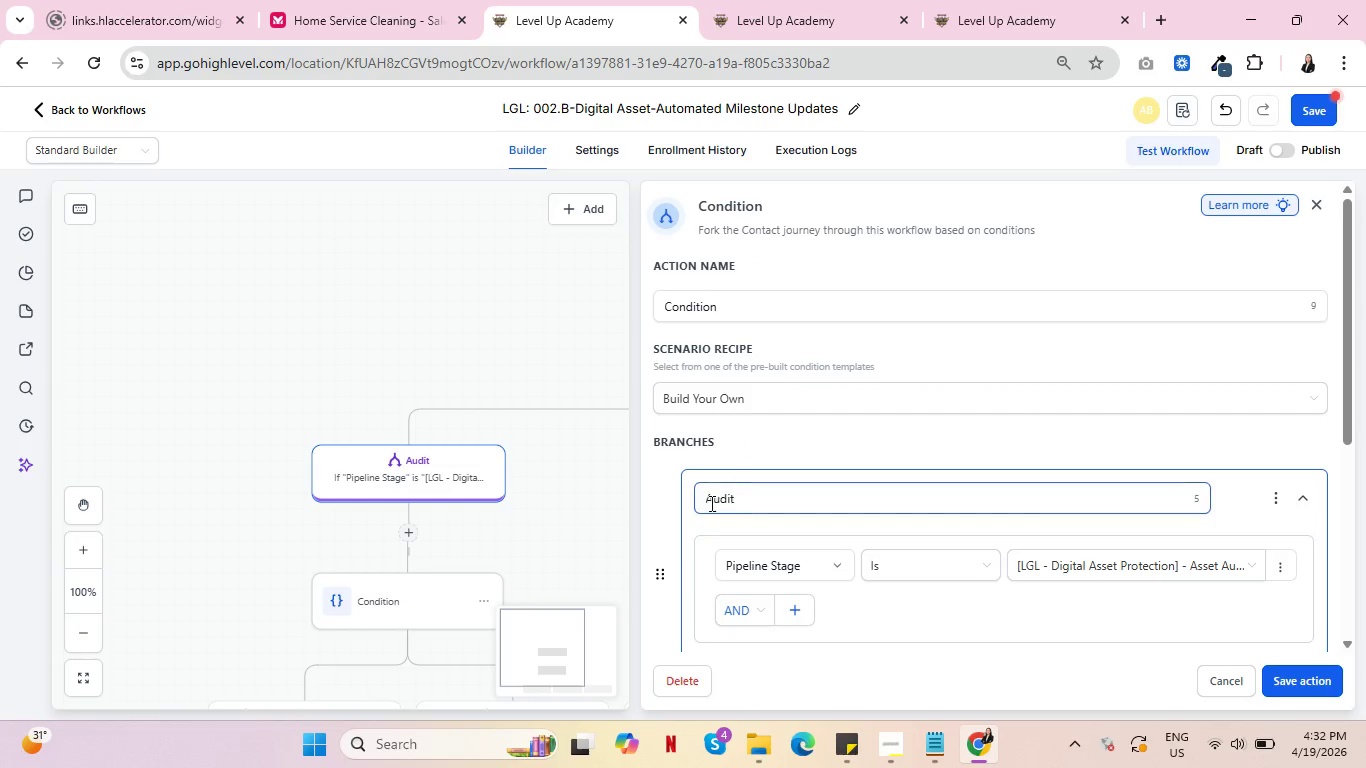 
left_click([706, 500])
 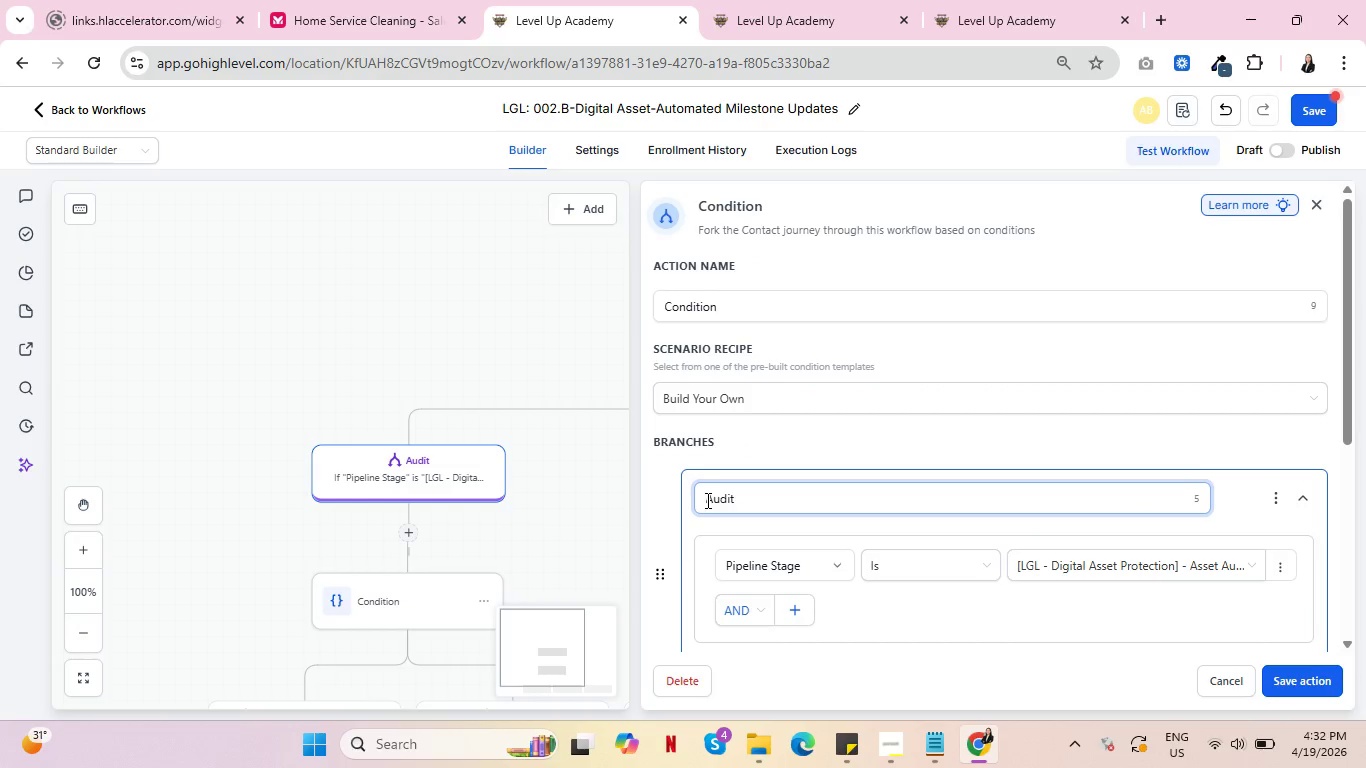 
type(Asset )
 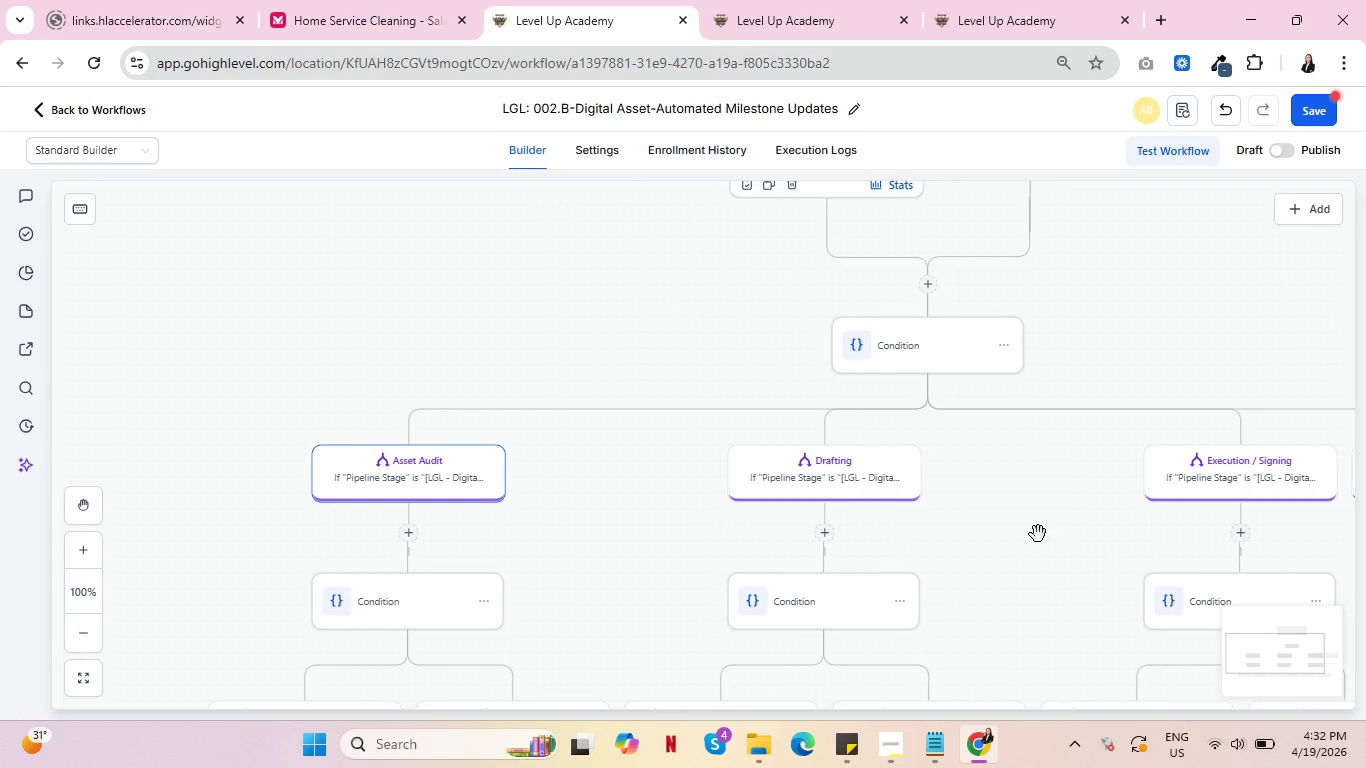 
wait(5.22)
 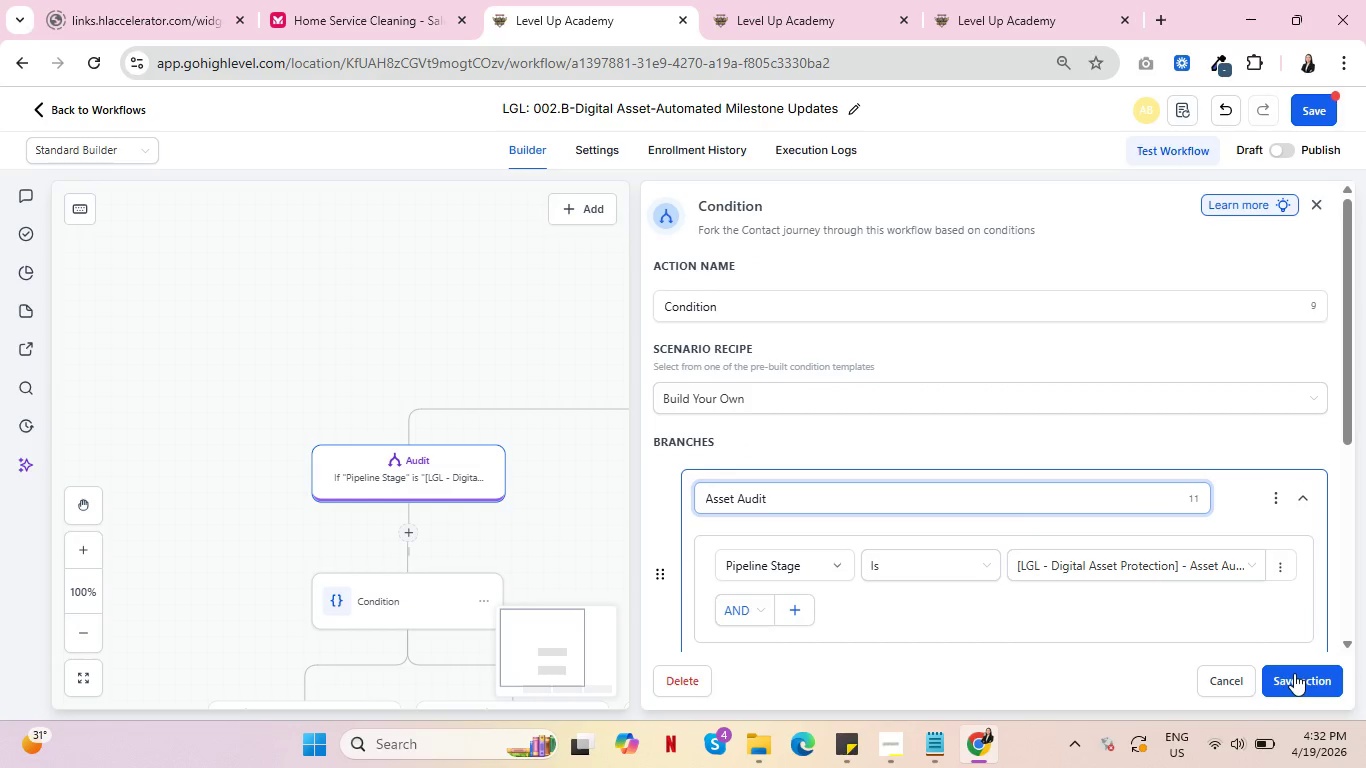 
left_click([837, 0])
 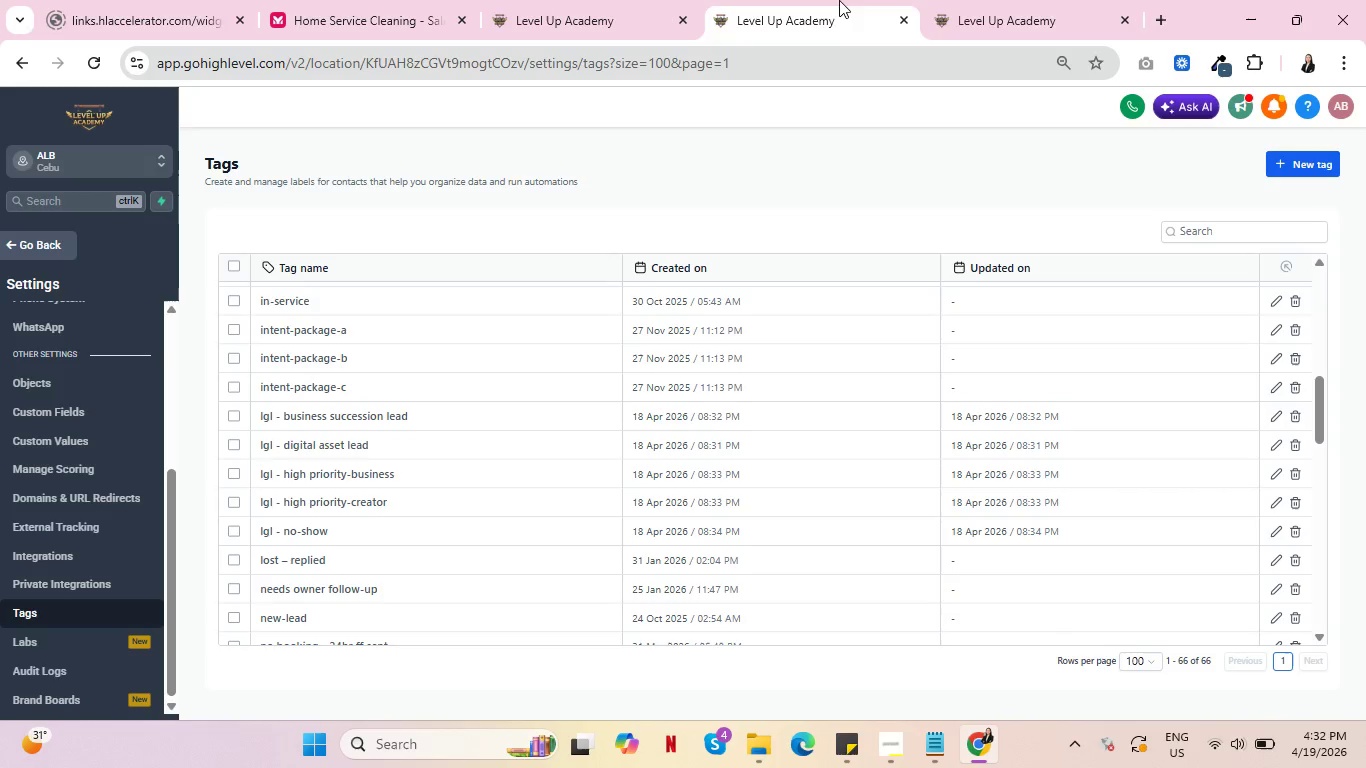 
left_click([1010, 0])
 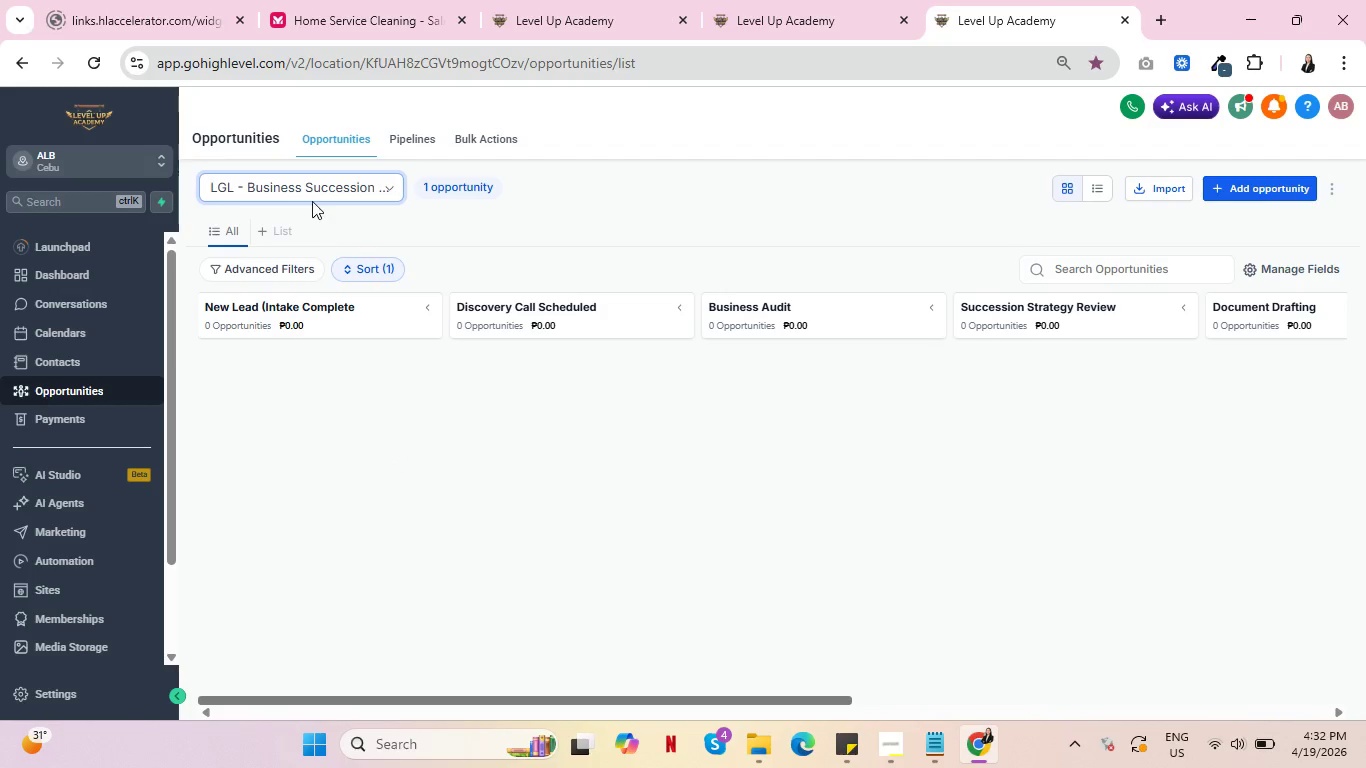 
left_click([312, 192])
 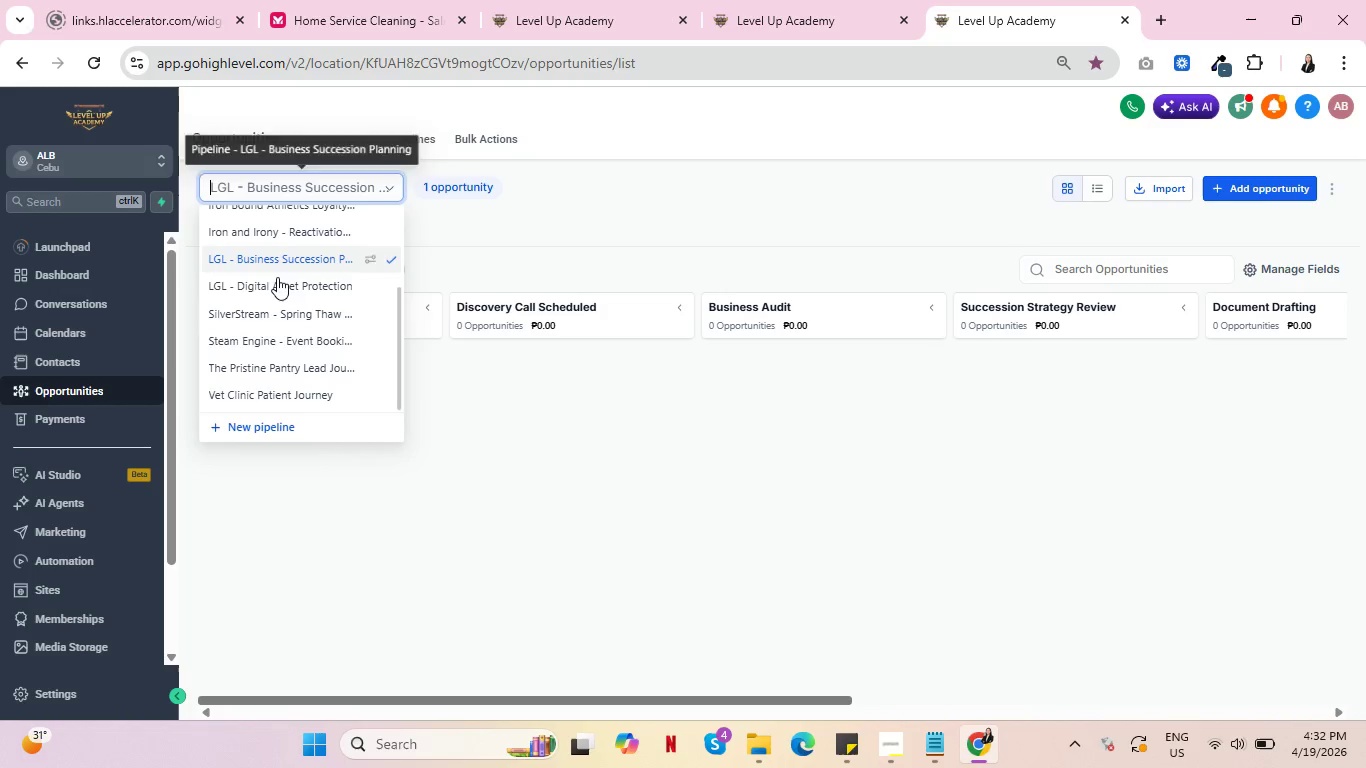 
left_click([277, 282])
 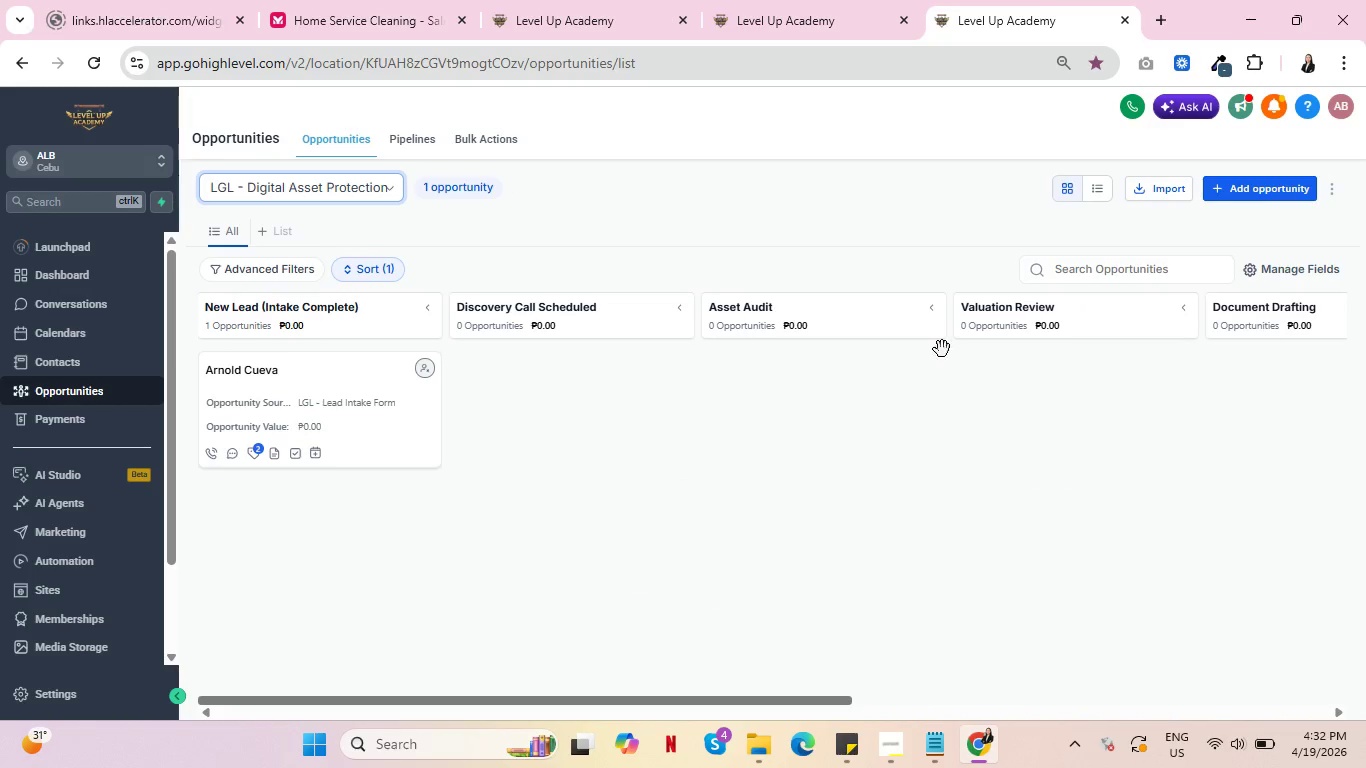 
wait(6.52)
 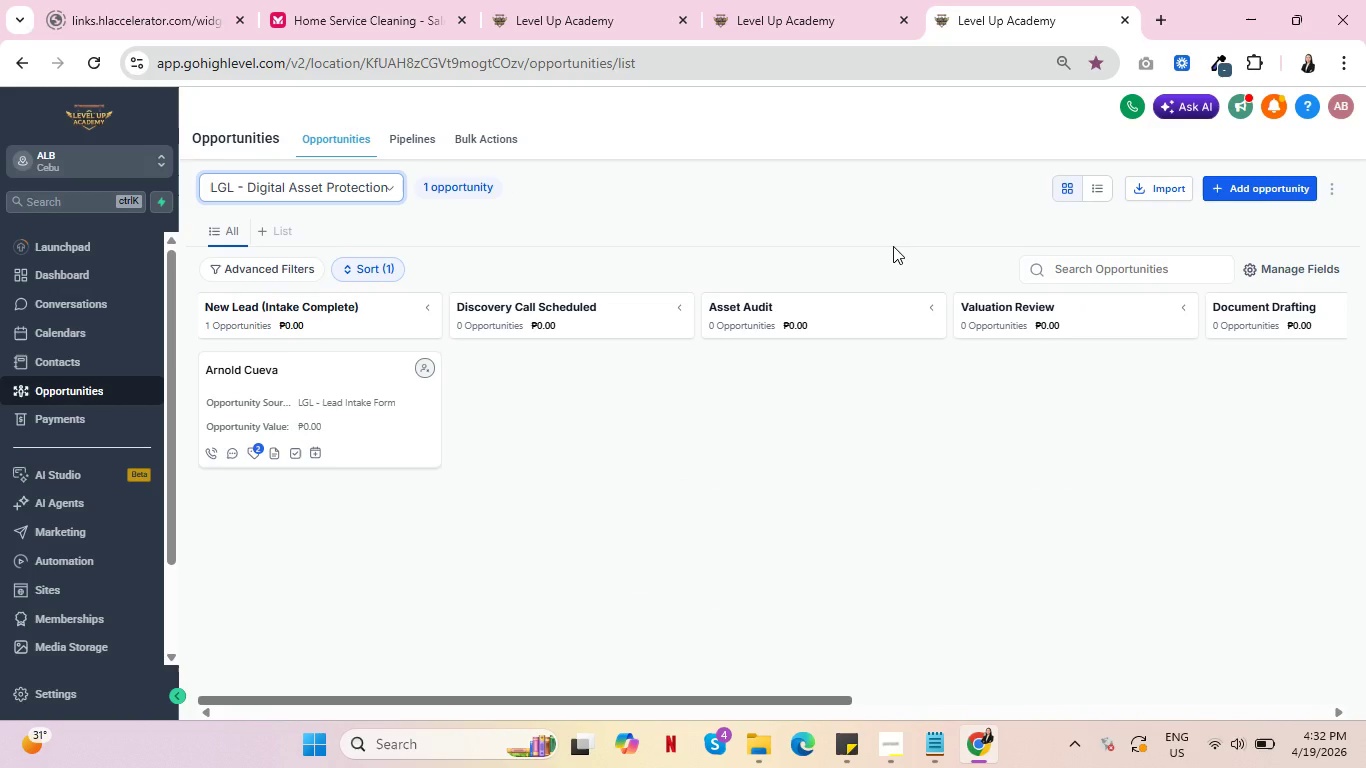 
left_click_drag(start_coordinate=[707, 701], to_coordinate=[945, 672])
 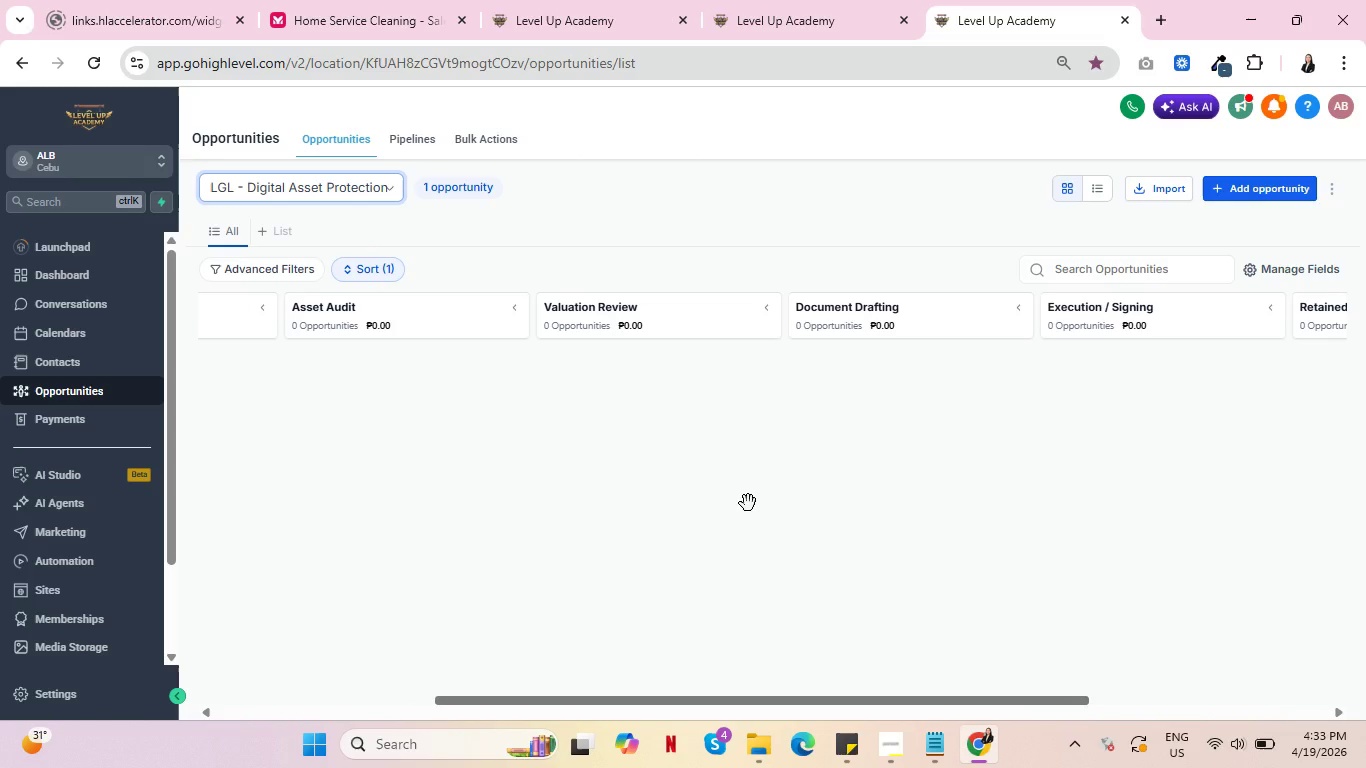 
wait(18.53)
 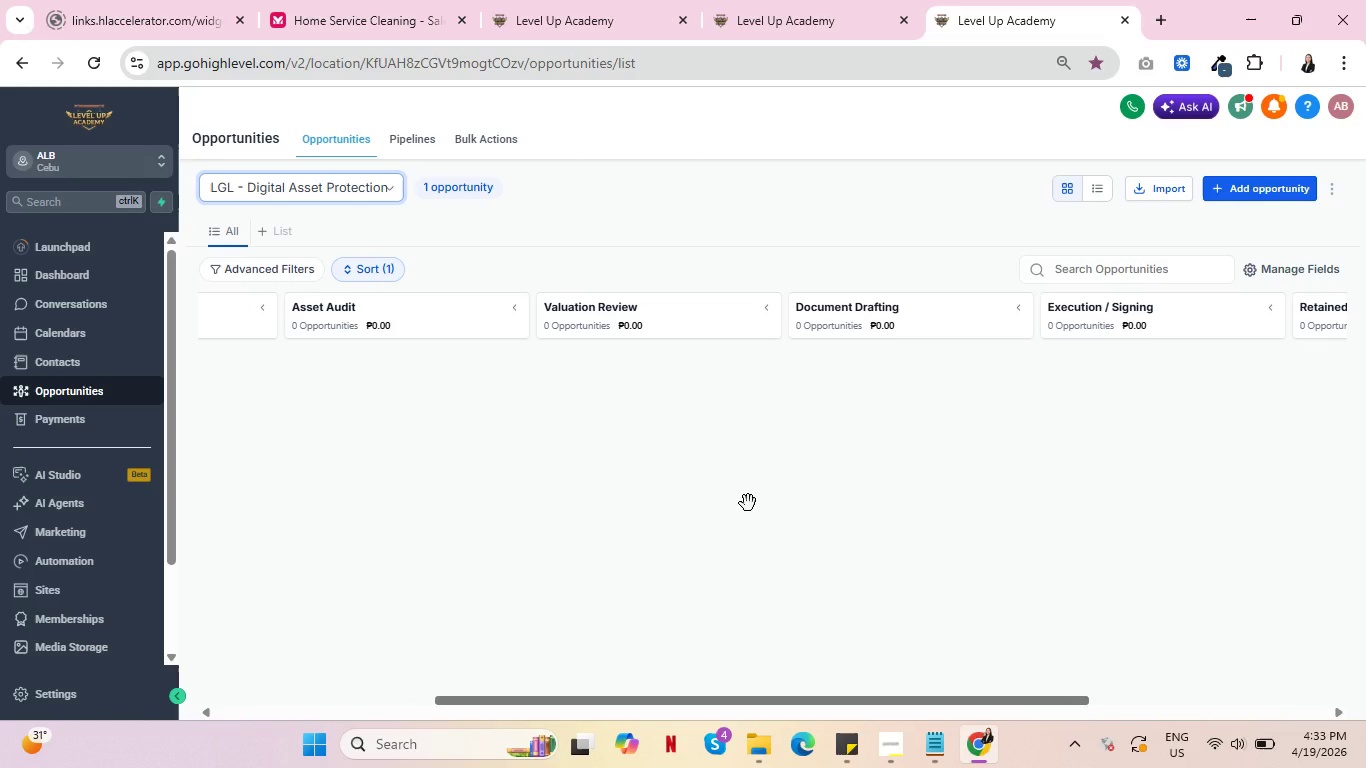 
left_click([562, 11])
 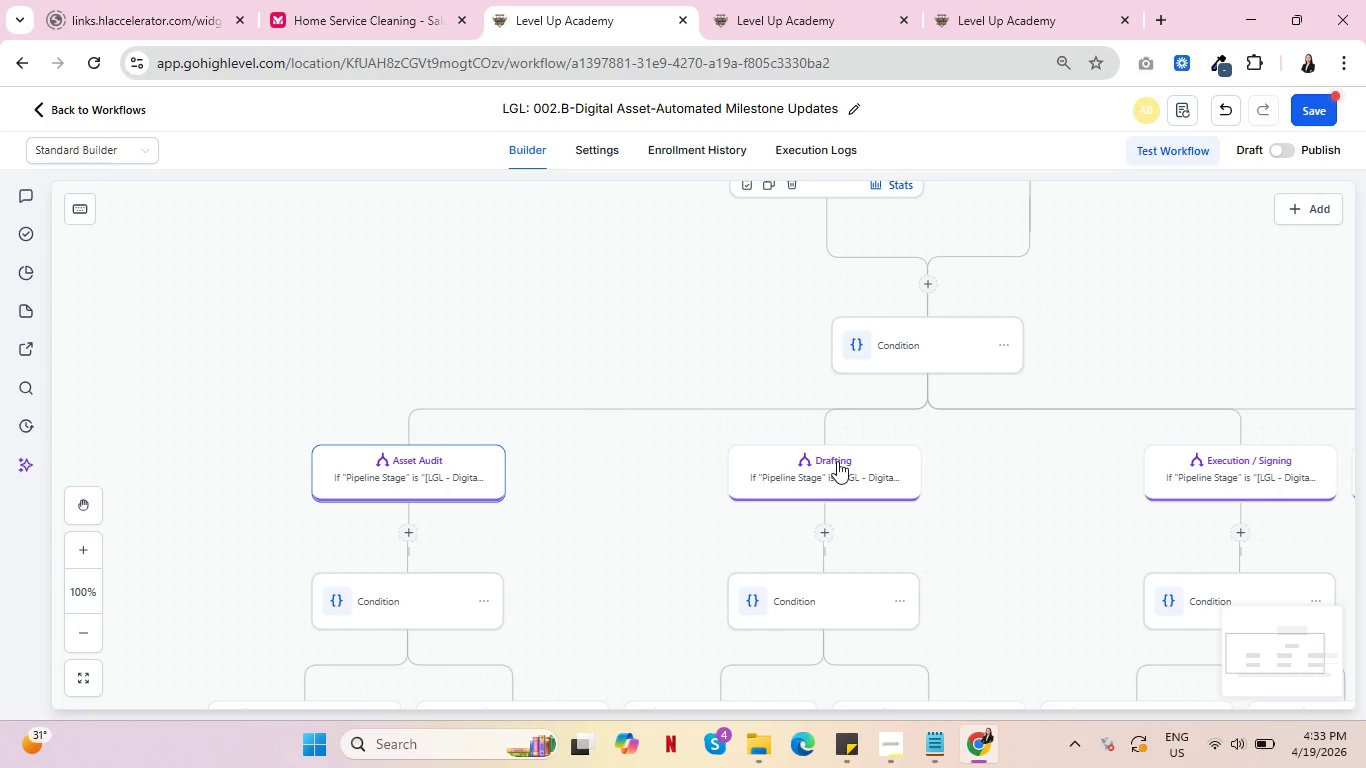 
left_click([835, 459])
 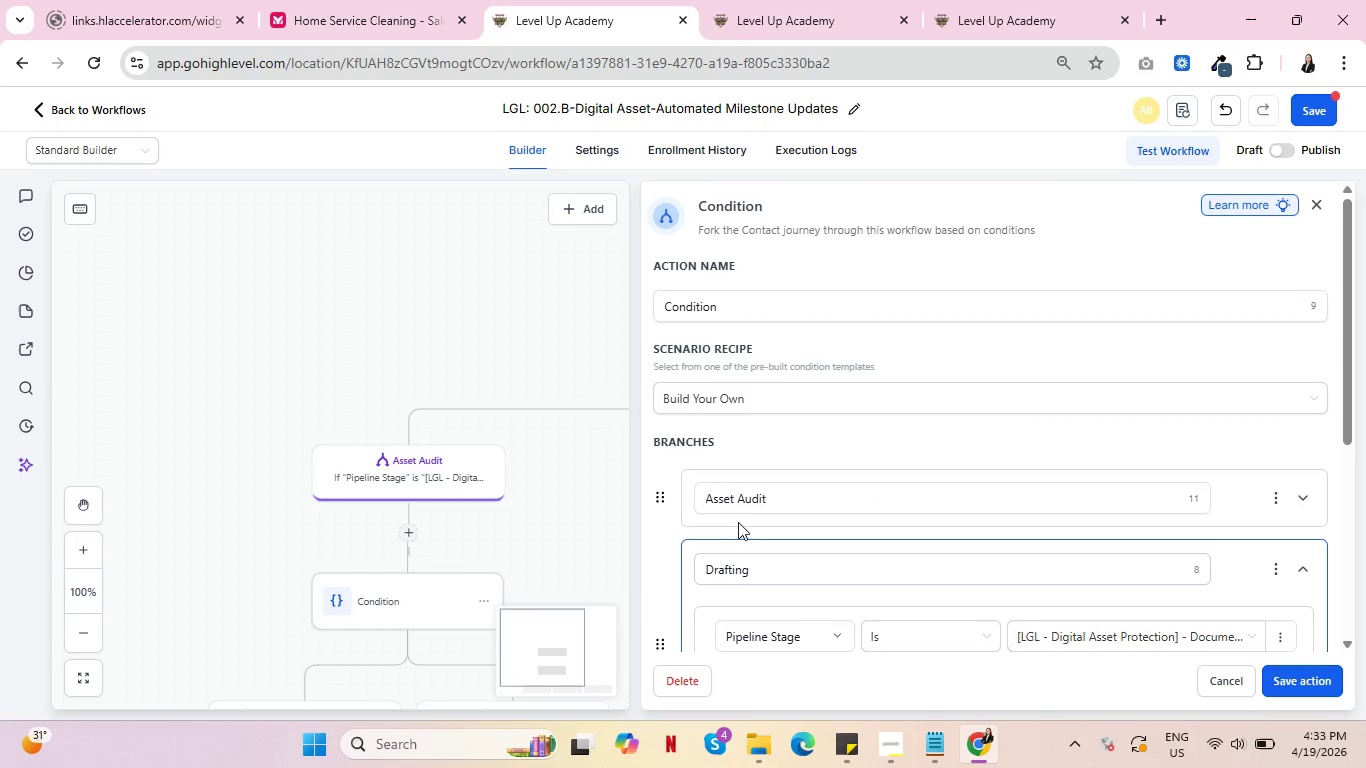 
scroll: coordinate [876, 555], scroll_direction: down, amount: 1.0
 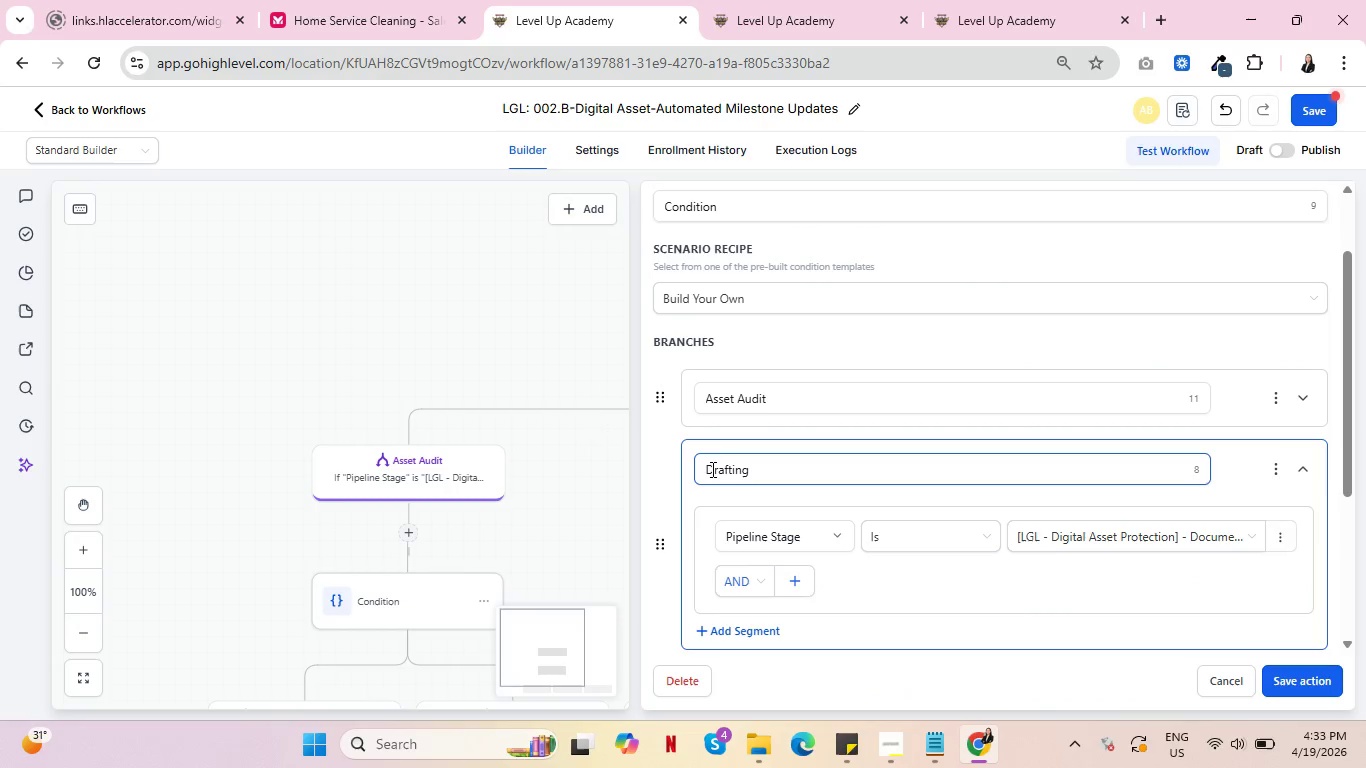 
left_click([708, 467])
 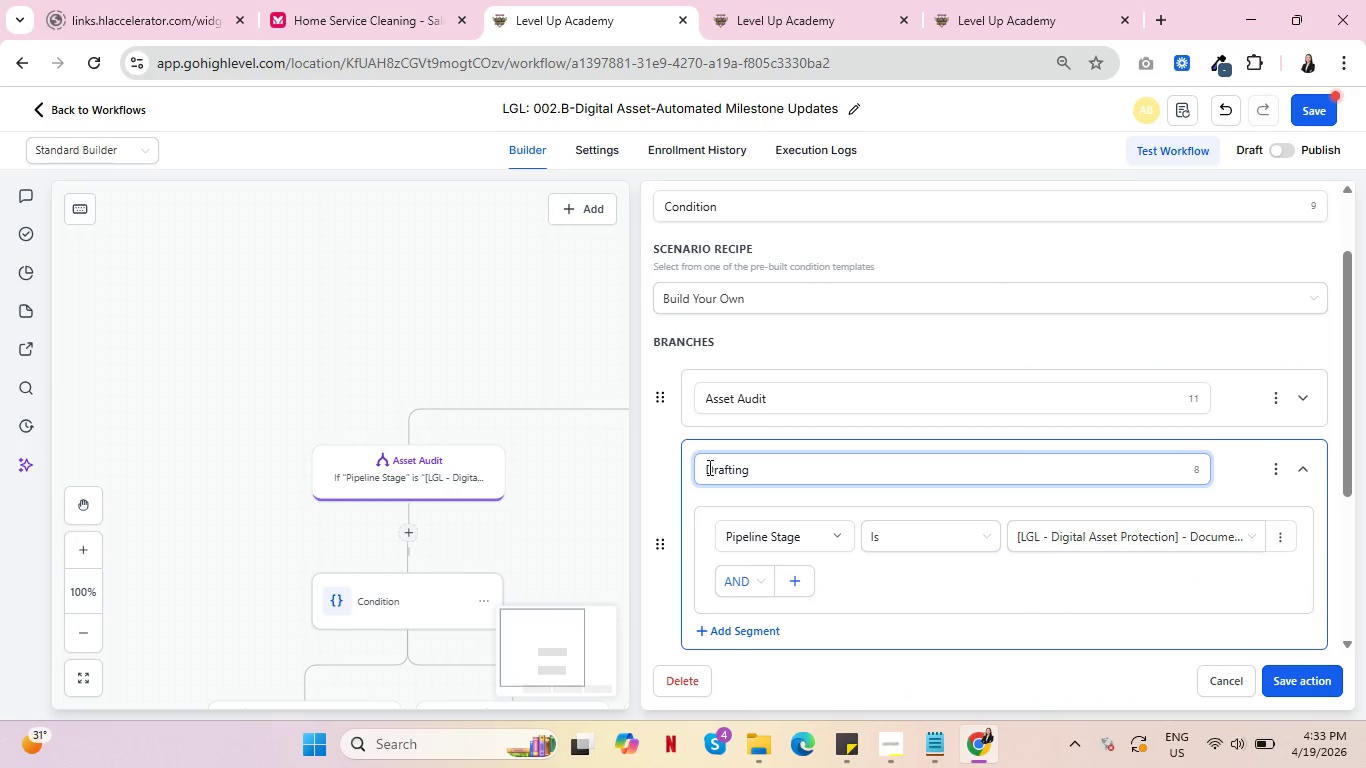 
type(Documn)
key(Backspace)
type(ent )
 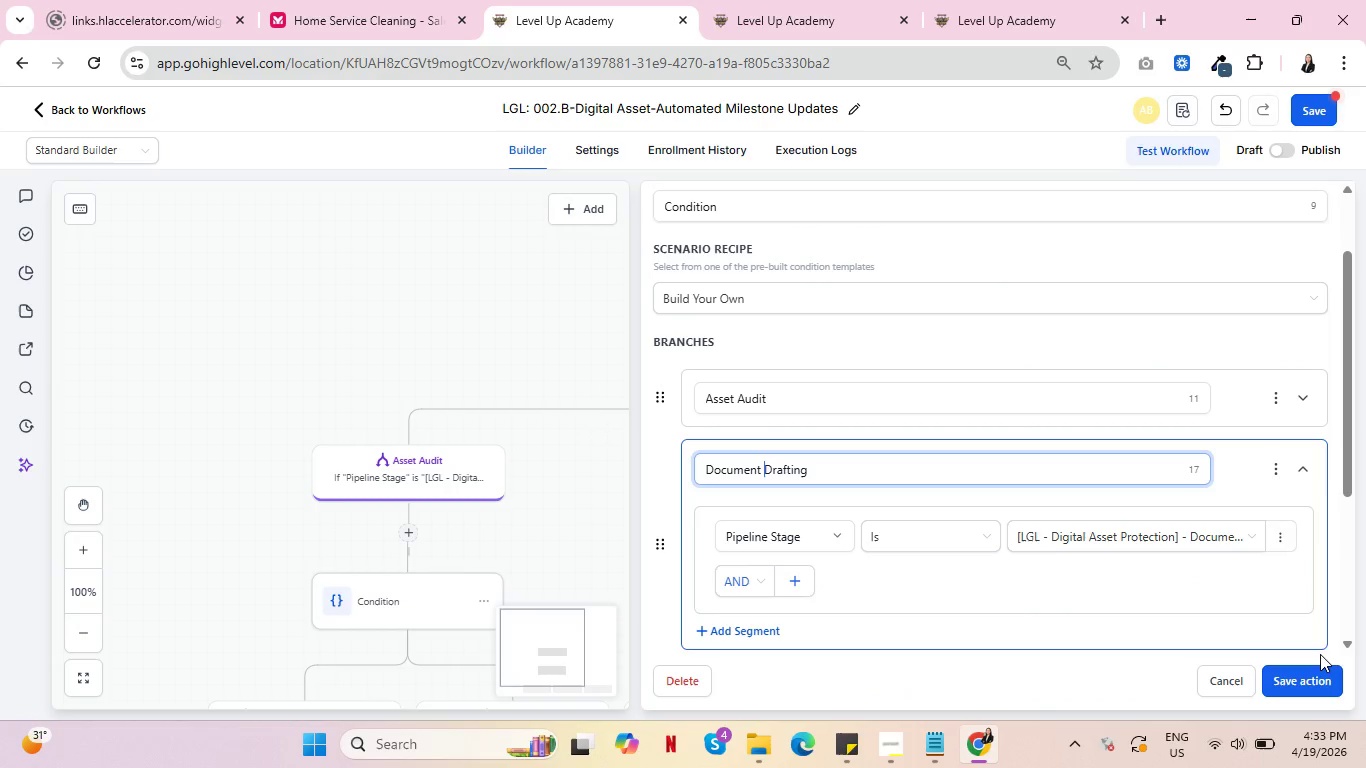 
left_click([1314, 675])
 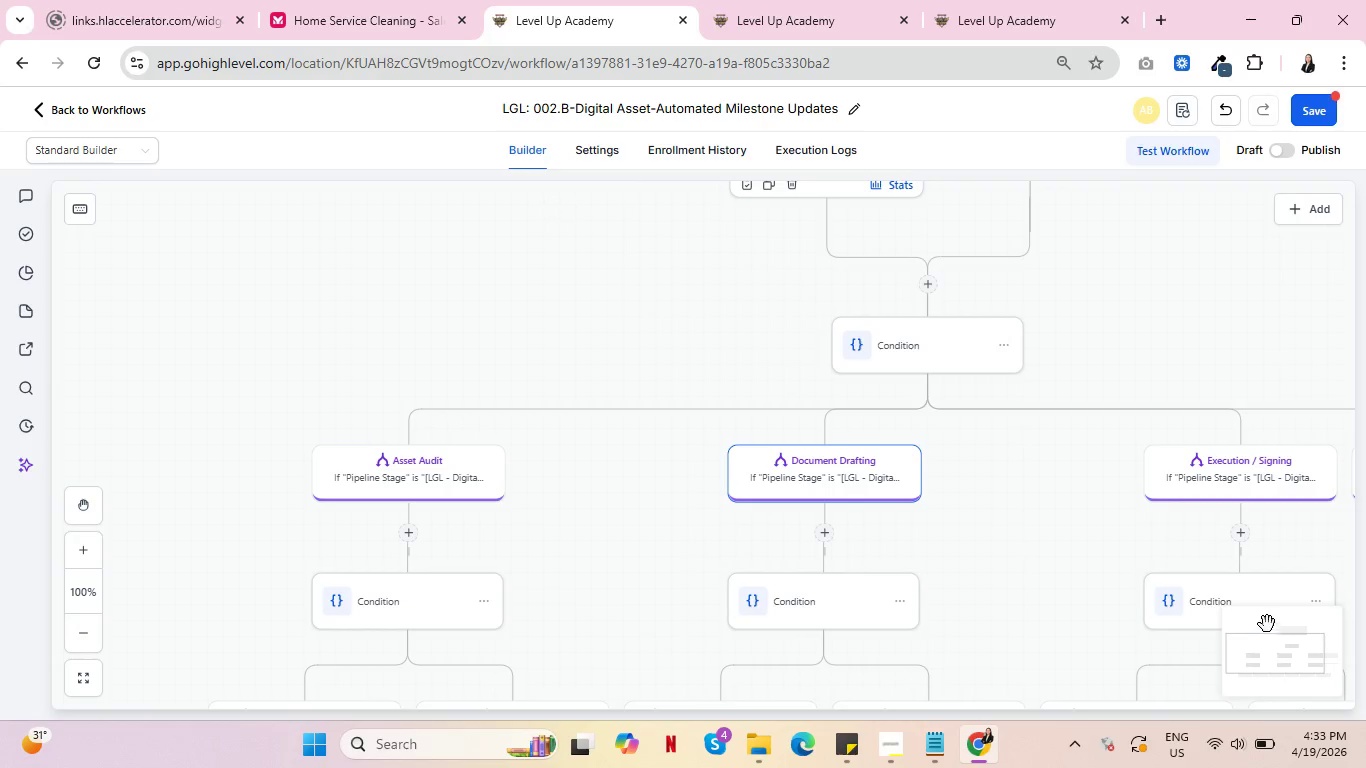 
left_click([792, 0])
 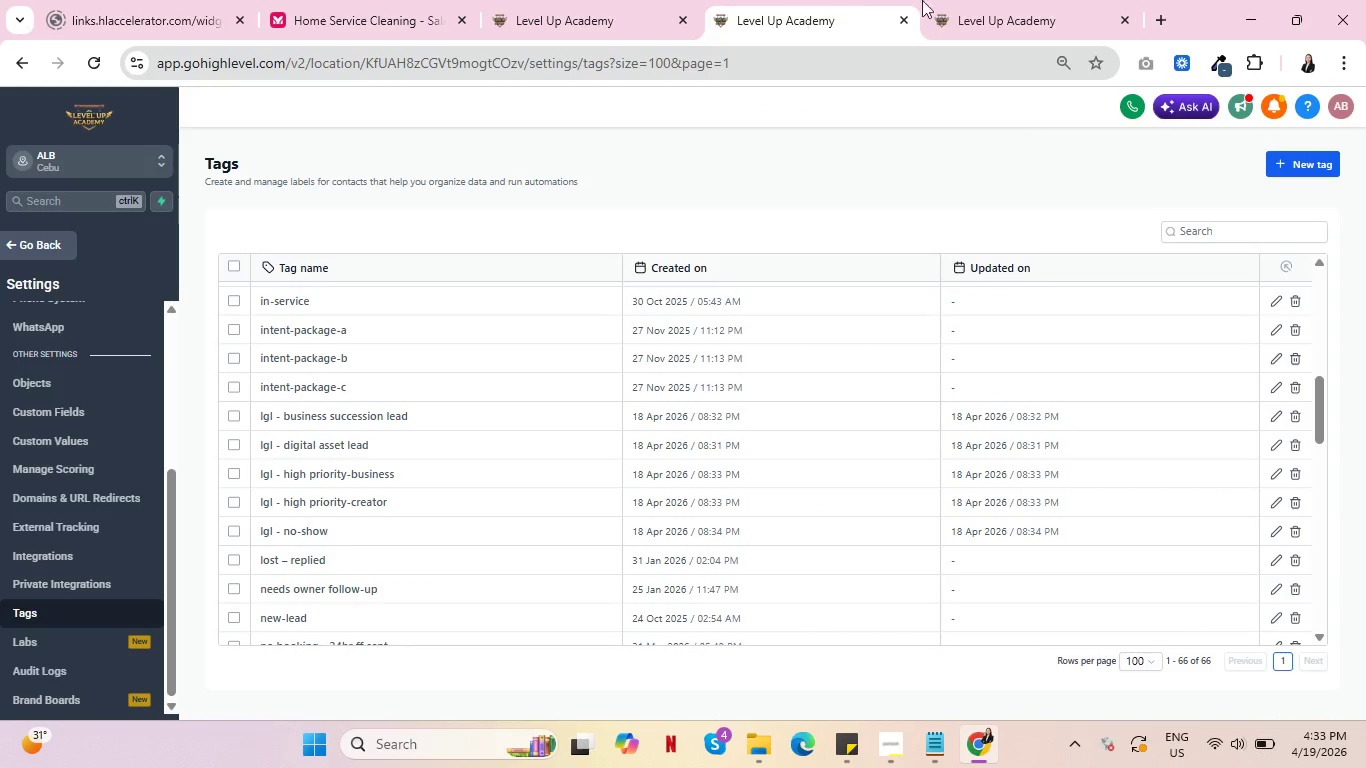 
left_click([957, 0])
 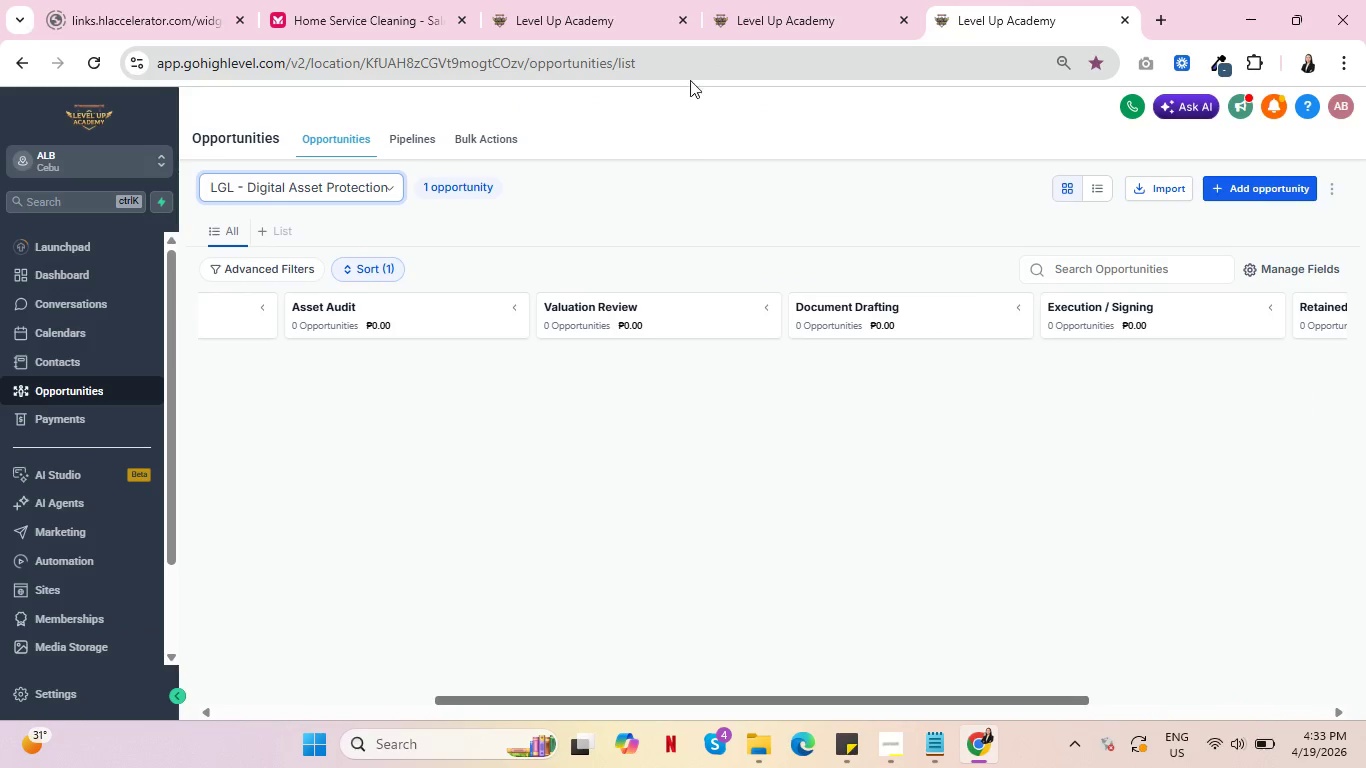 
left_click([587, 0])
 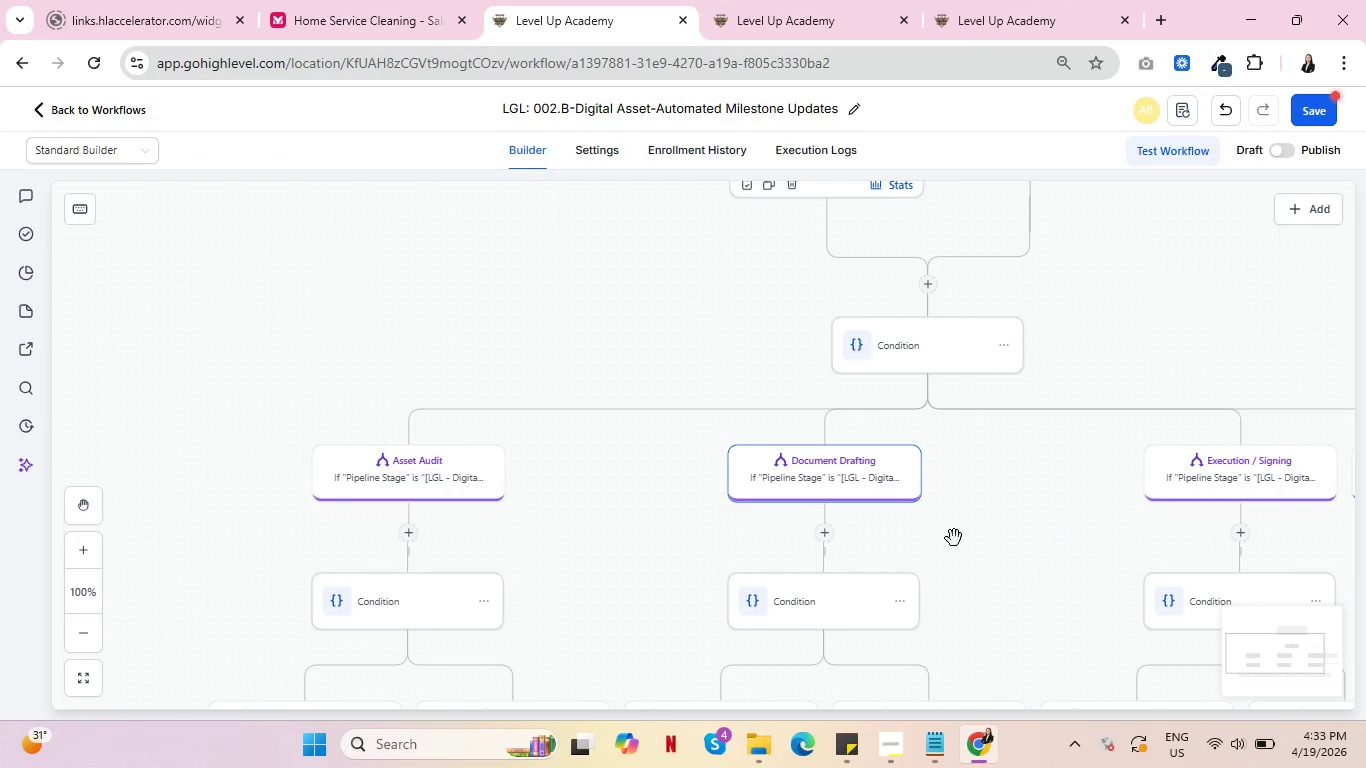 
scroll: coordinate [699, 548], scroll_direction: down, amount: 4.0
 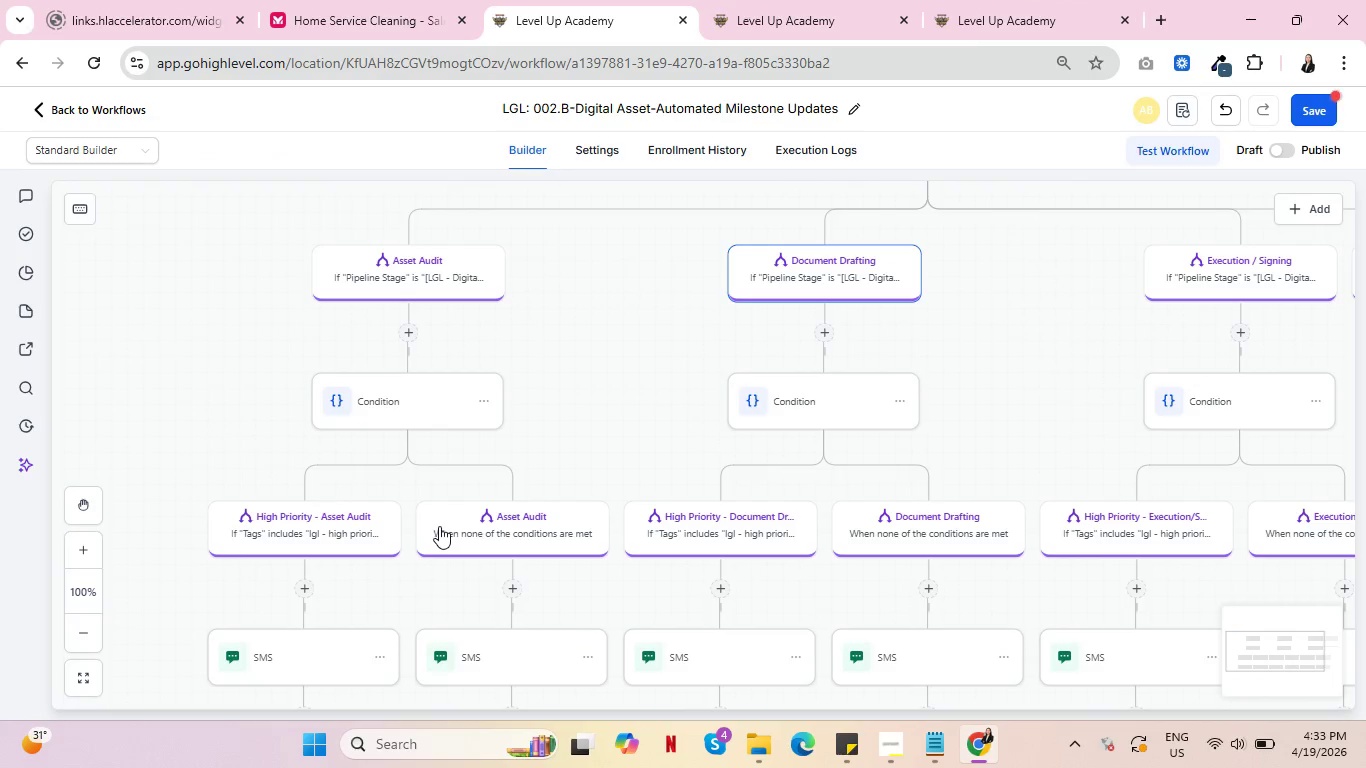 
left_click_drag(start_coordinate=[1020, 422], to_coordinate=[1094, 442])
 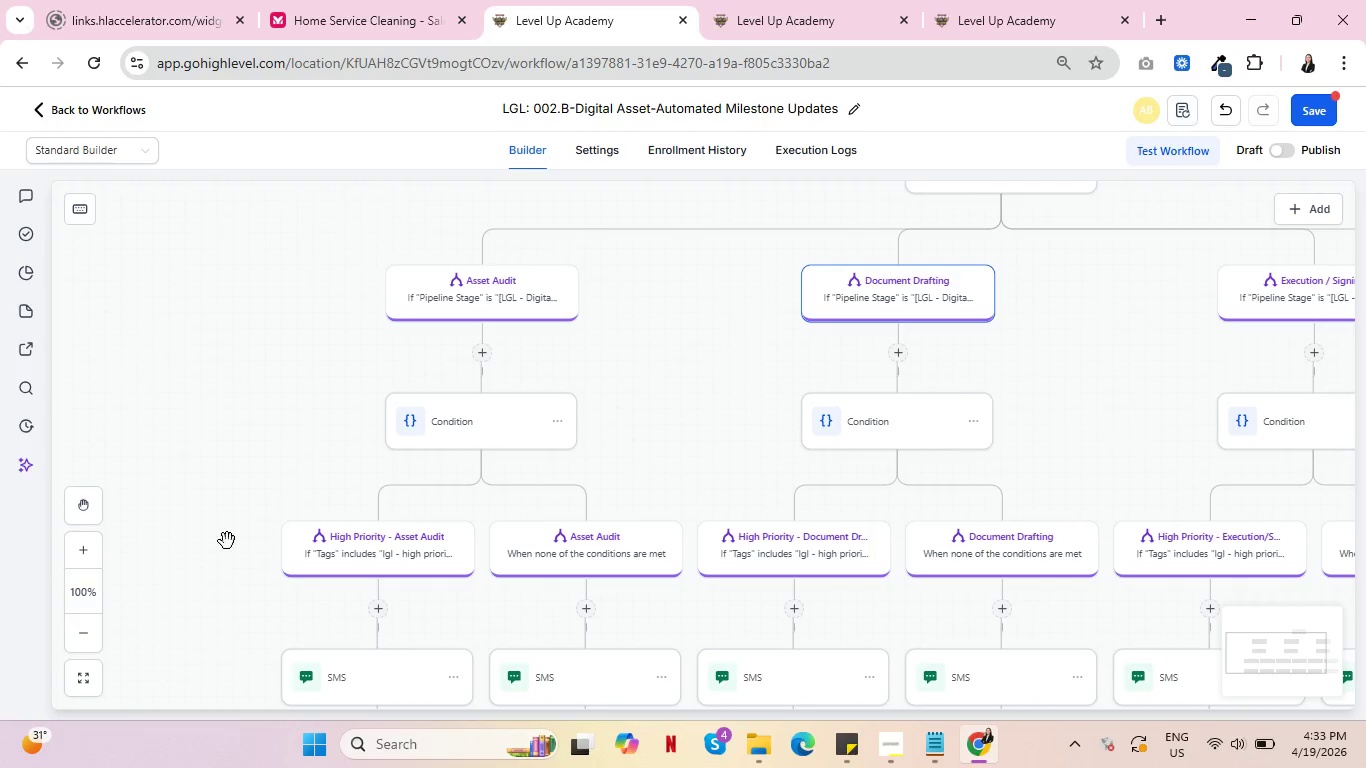 
scroll: coordinate [301, 528], scroll_direction: down, amount: 8.0
 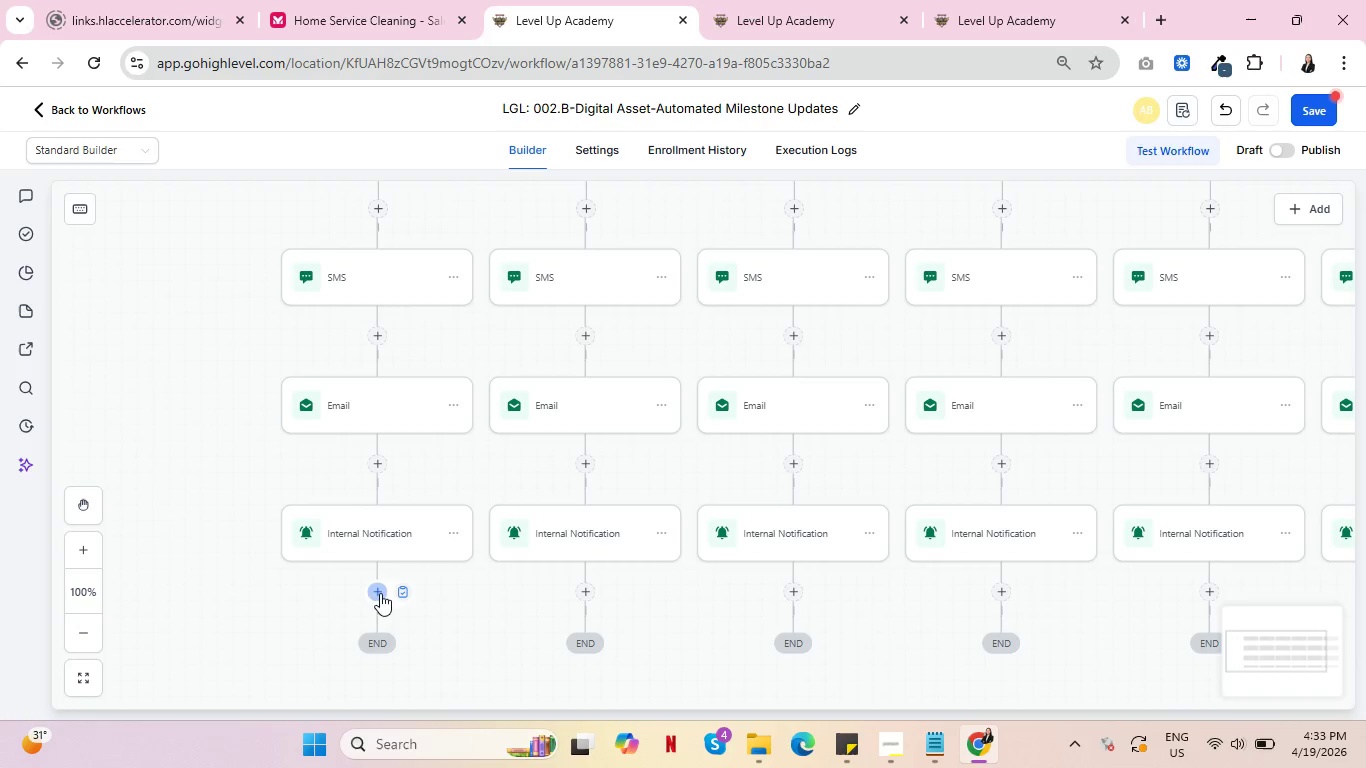 
left_click([378, 588])
 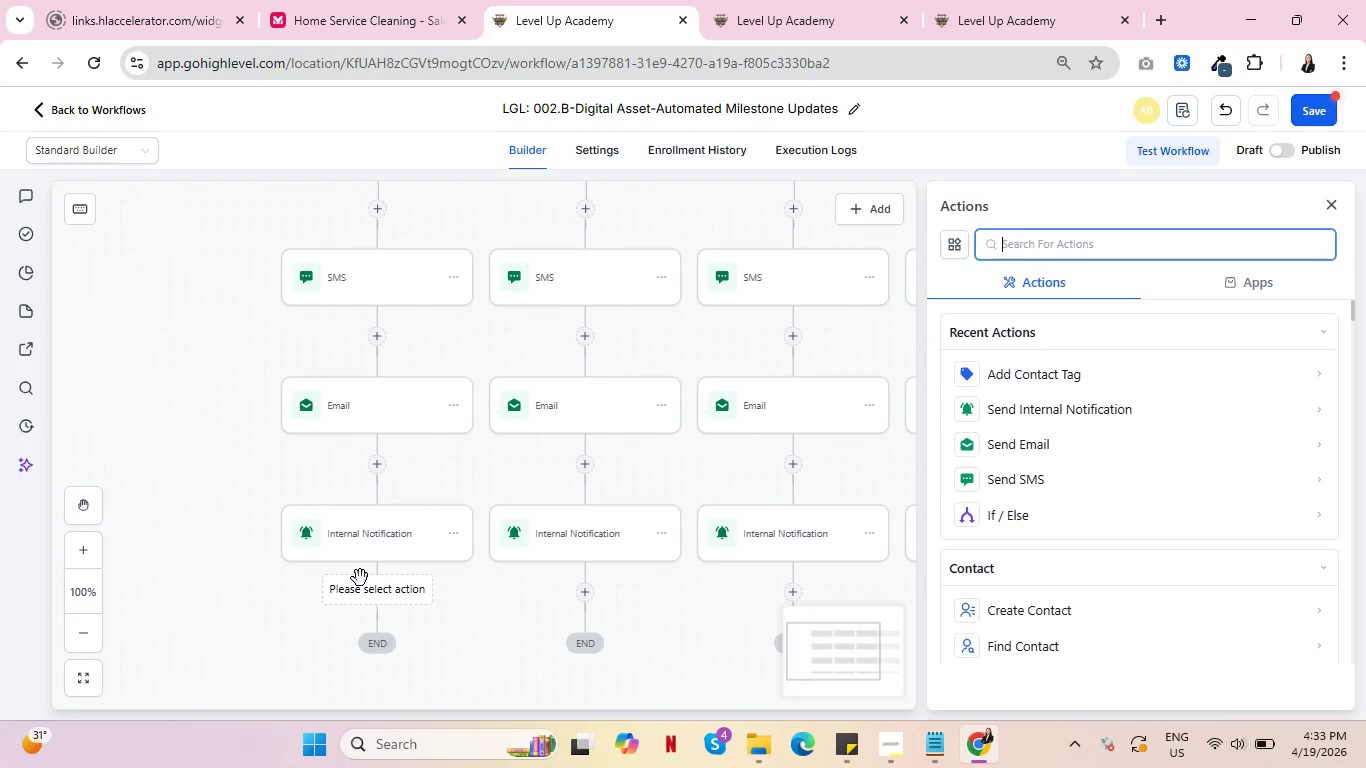 
scroll: coordinate [341, 567], scroll_direction: up, amount: 3.0
 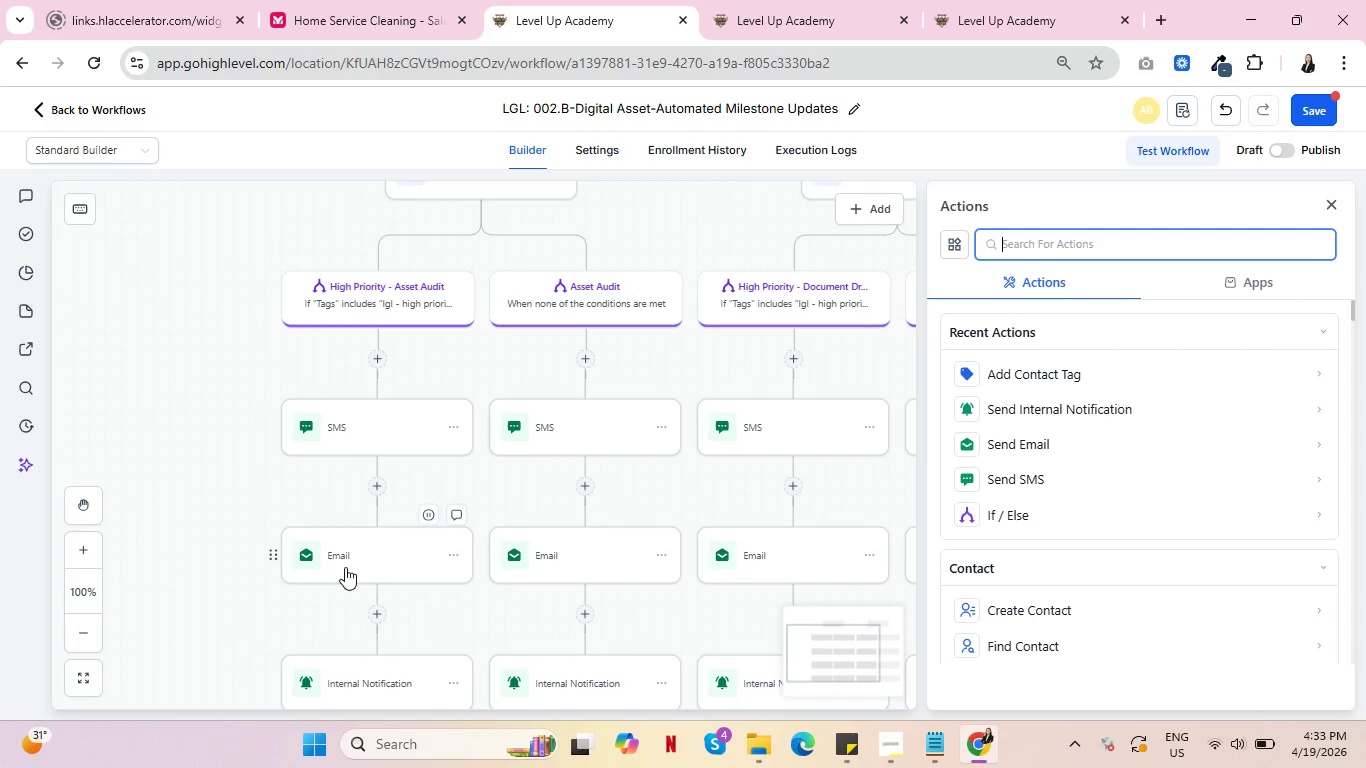 
scroll: coordinate [346, 567], scroll_direction: down, amount: 2.0
 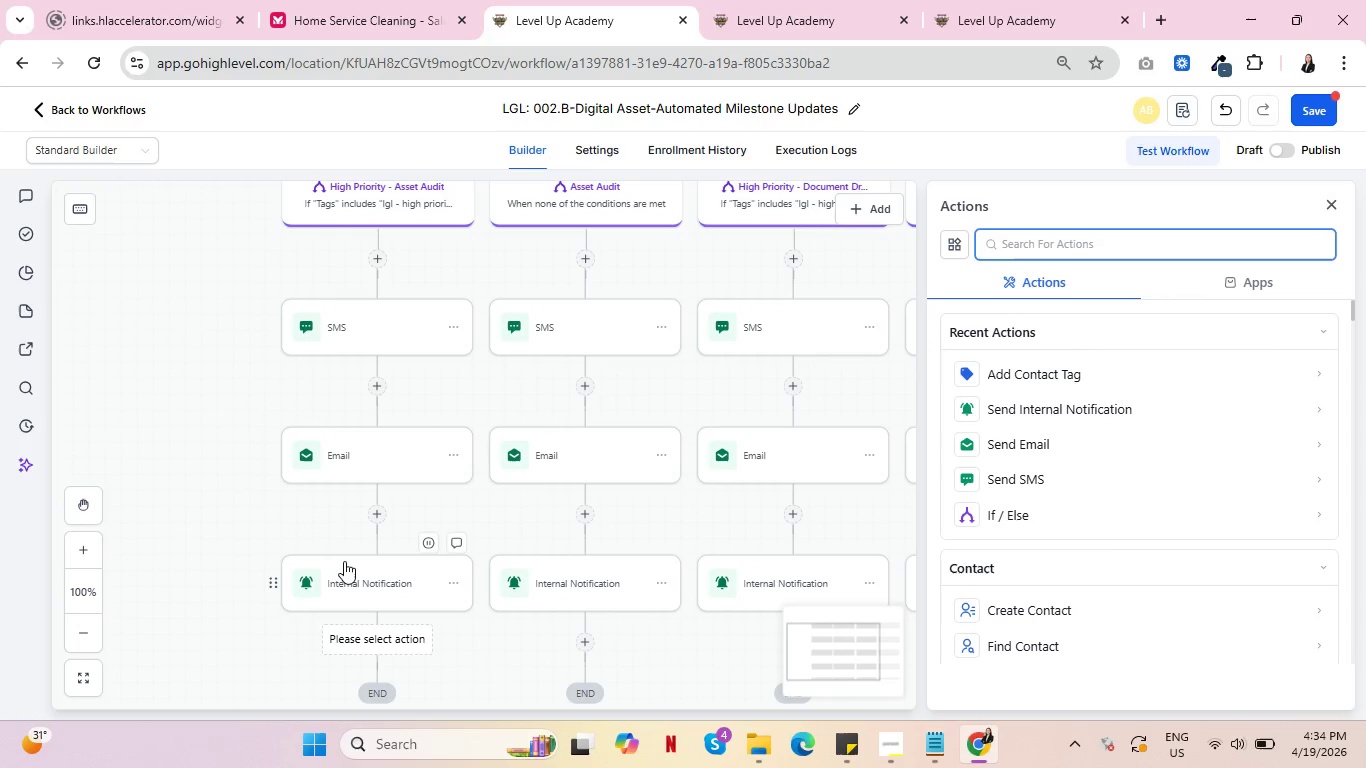 
wait(7.45)
 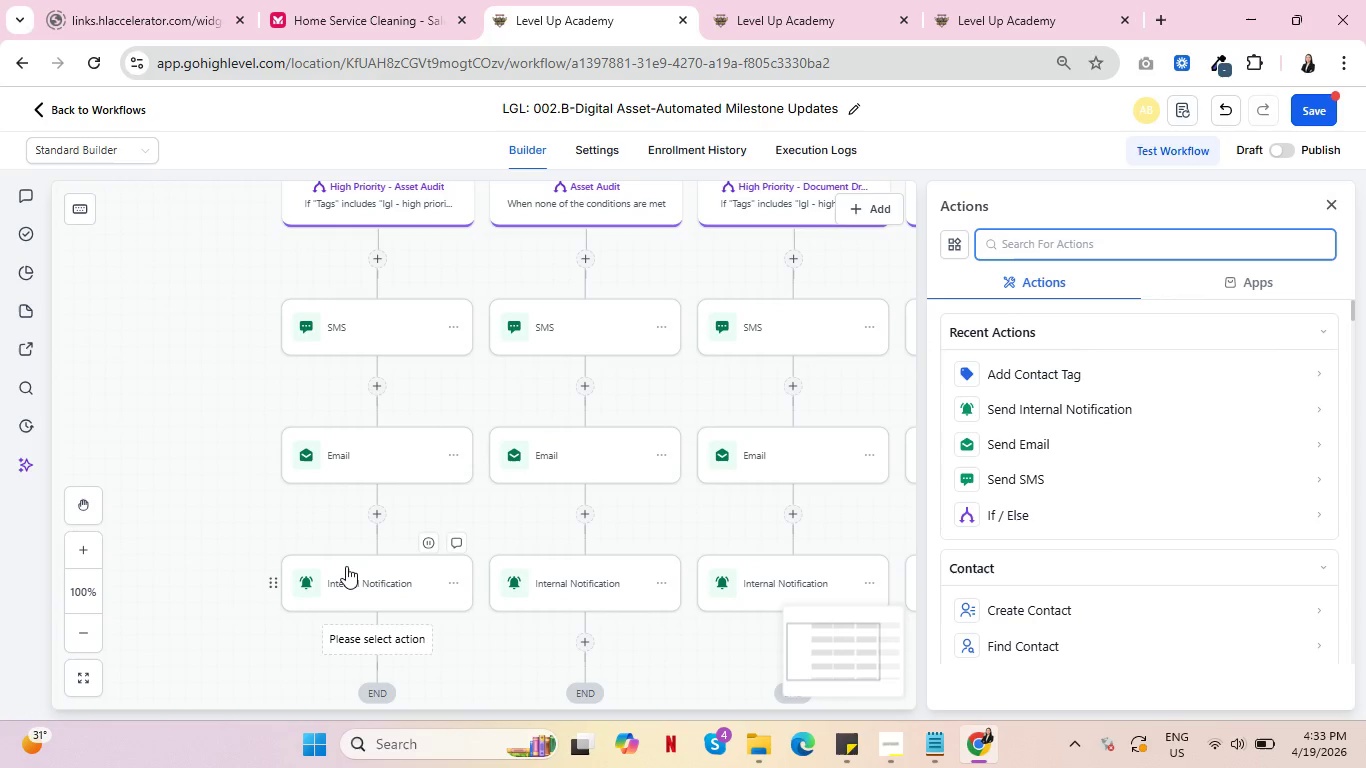 
left_click([896, 755])